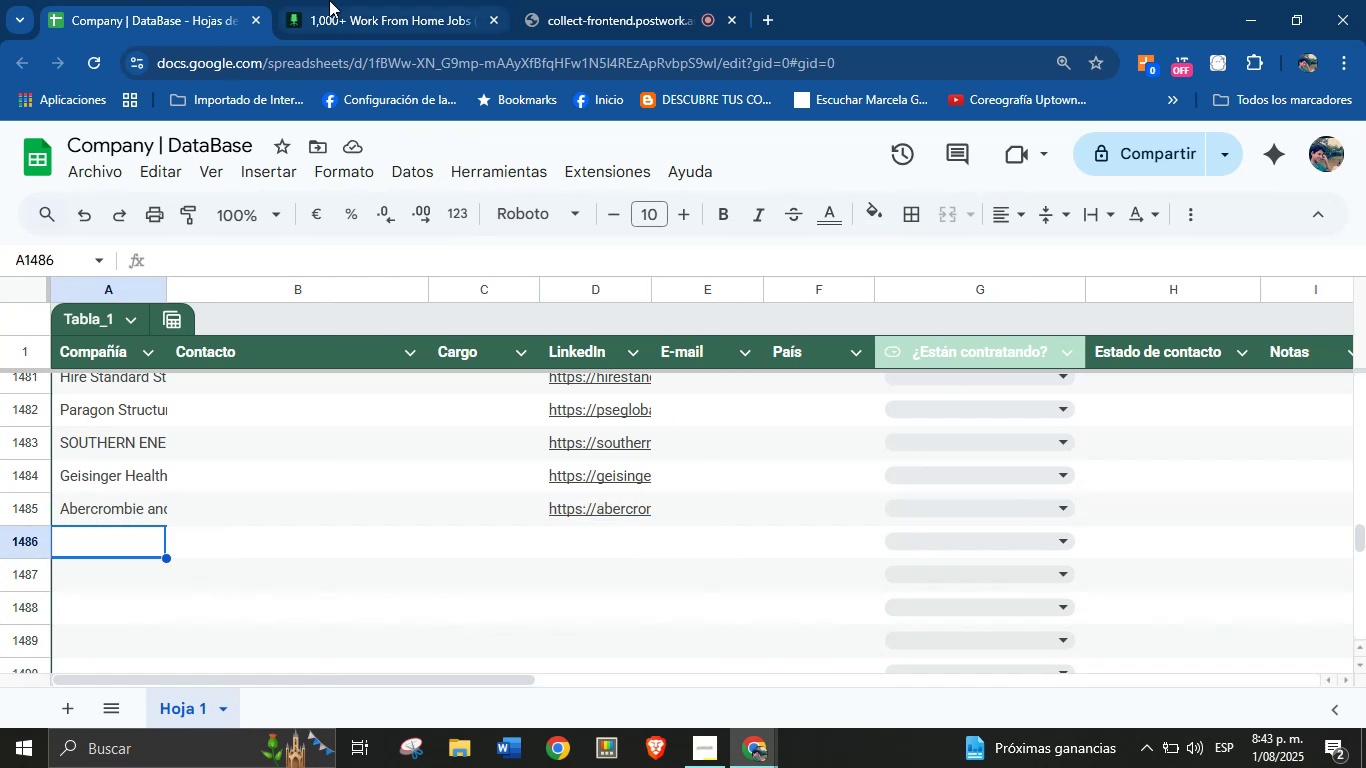 
left_click([395, 0])
 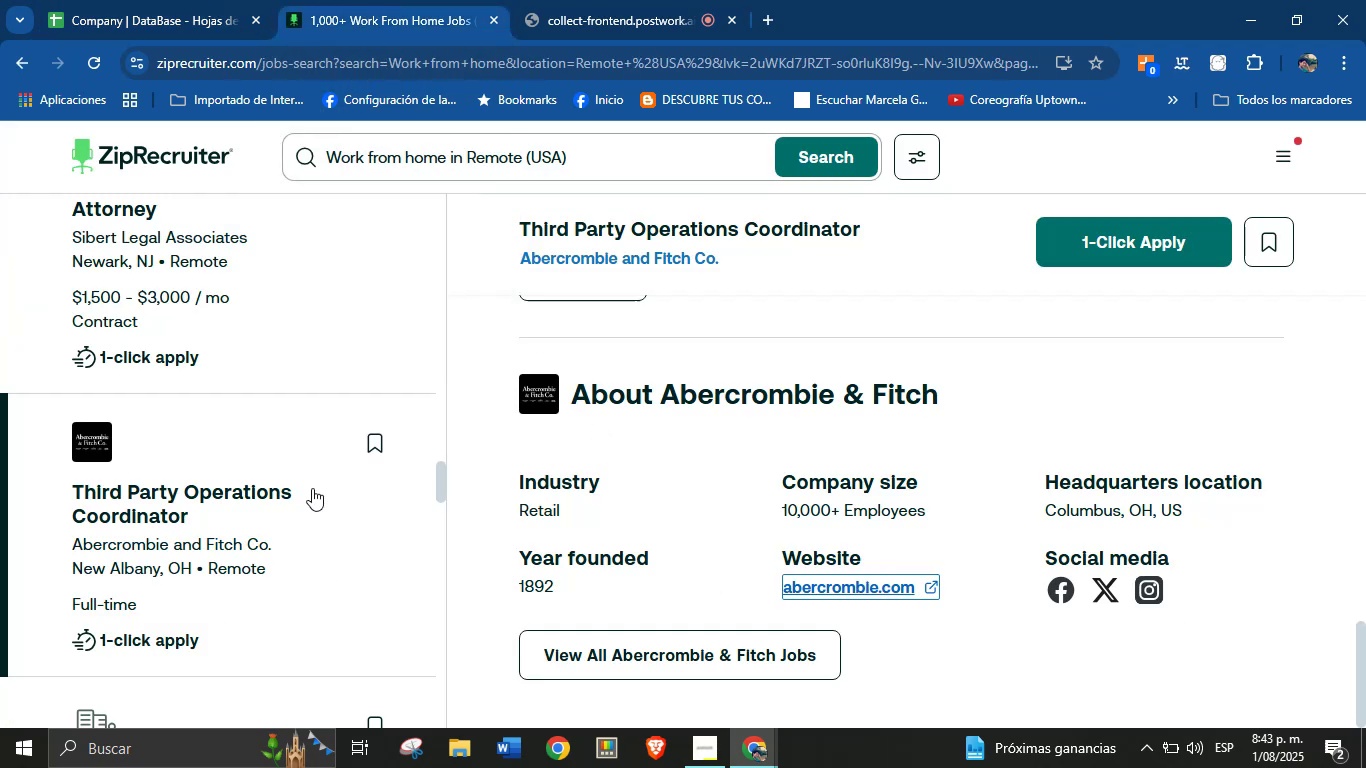 
left_click([251, 0])
 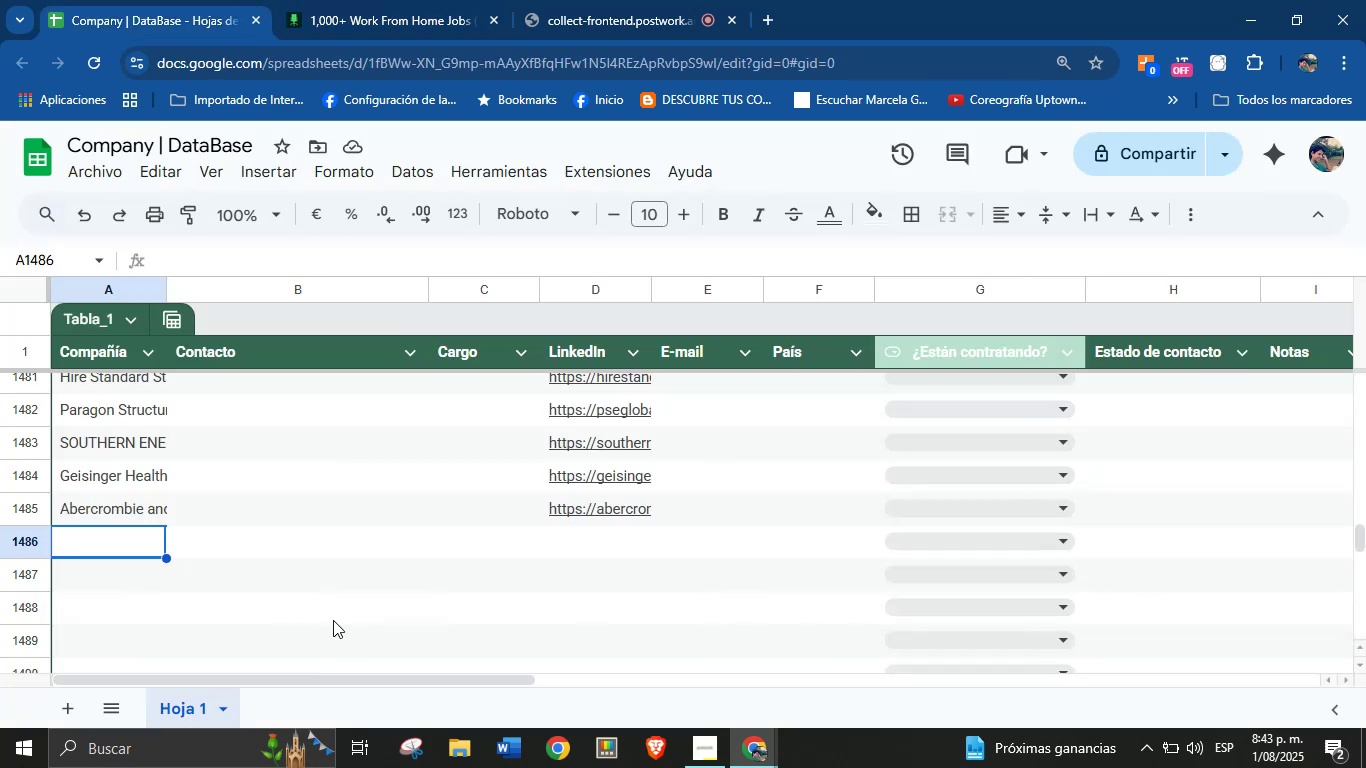 
left_click([459, 0])
 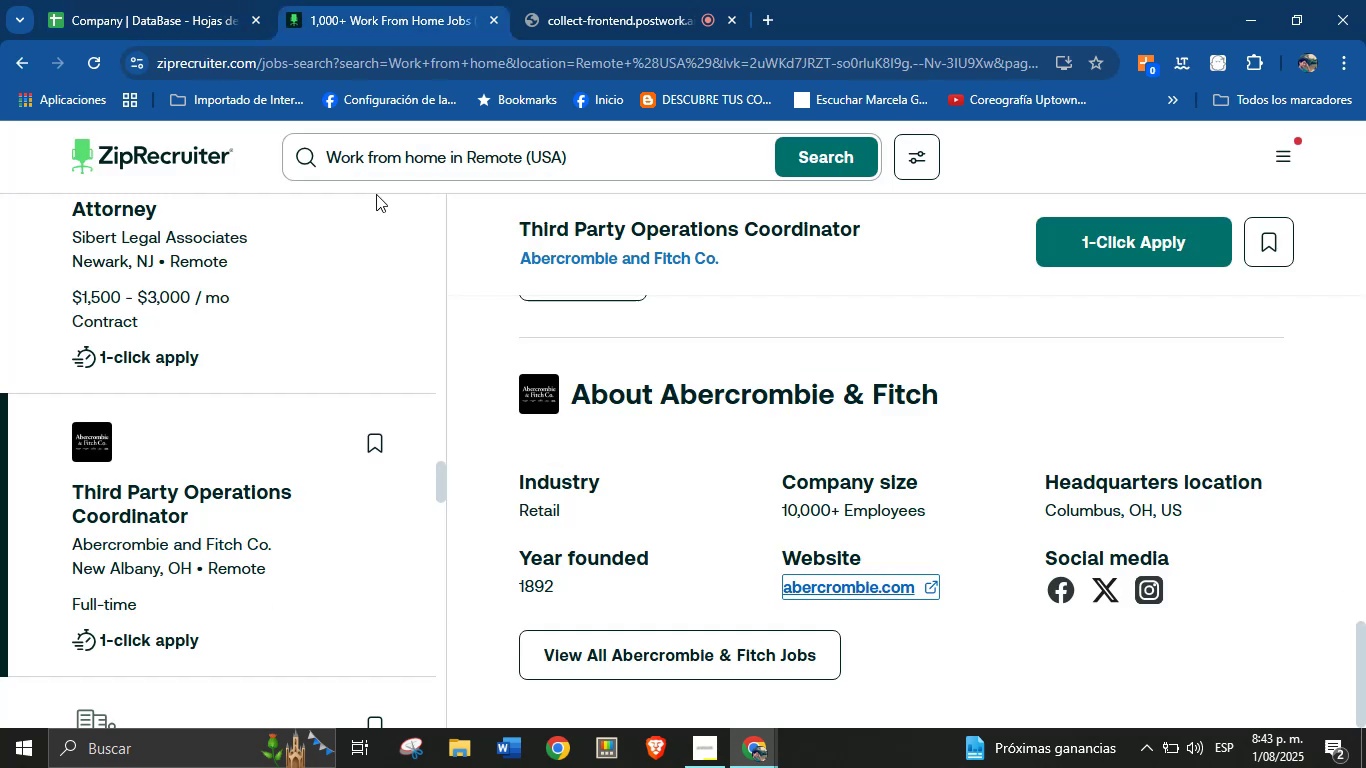 
scroll: coordinate [111, 575], scroll_direction: down, amount: 2.0
 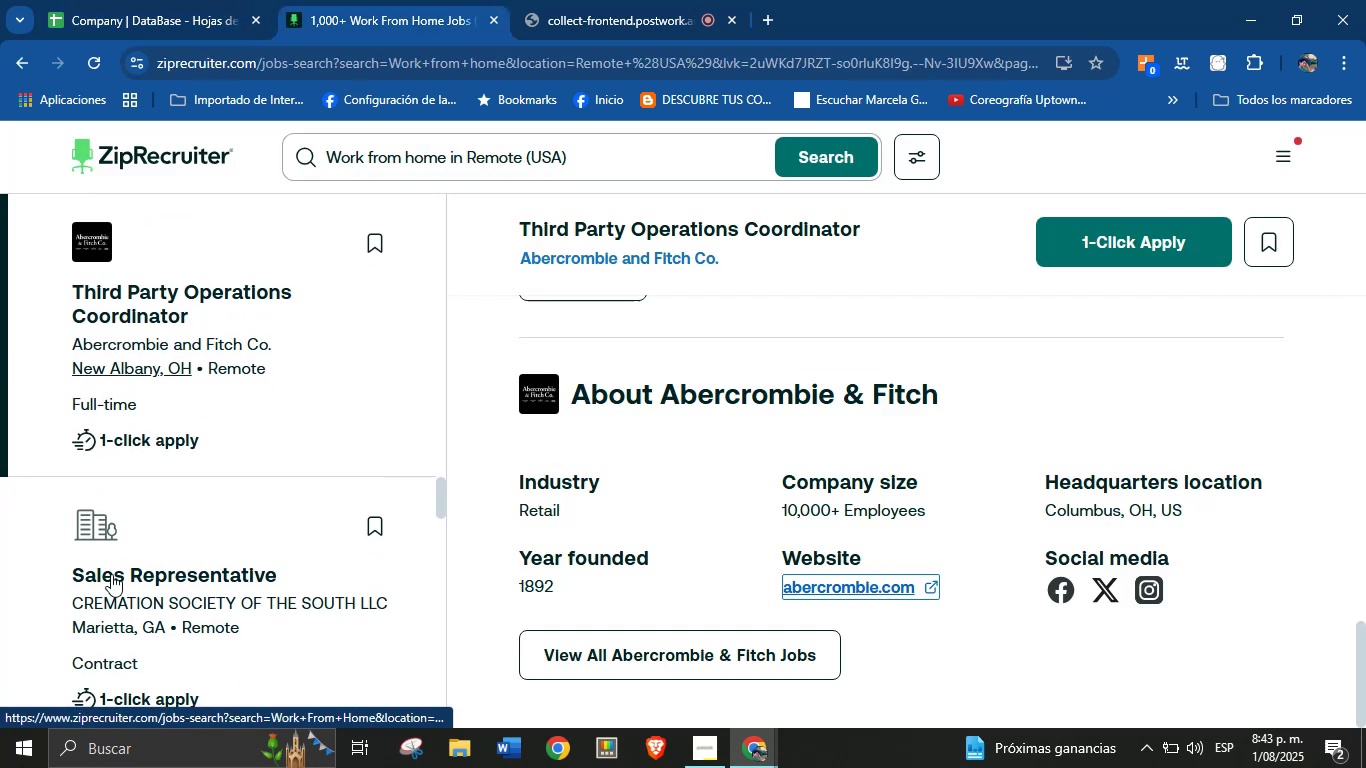 
left_click([117, 536])
 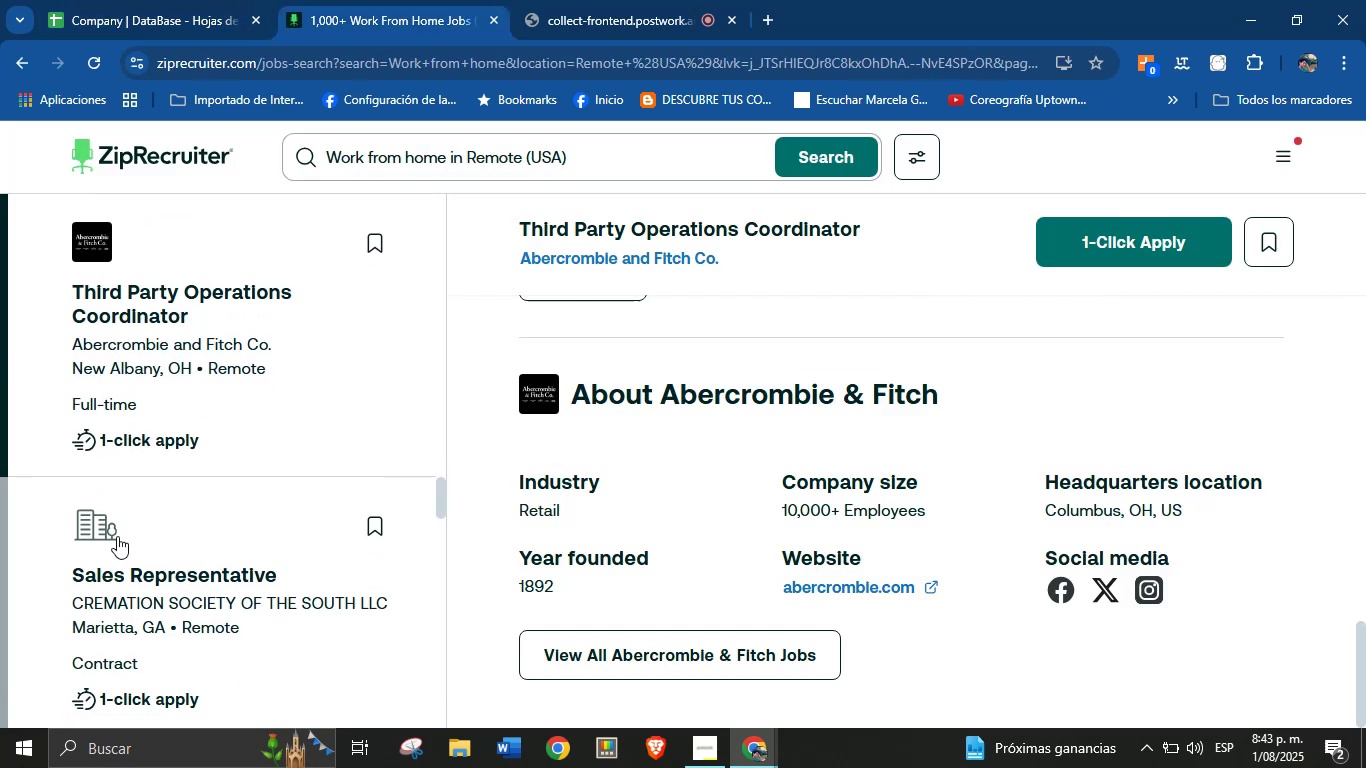 
scroll: coordinate [0, 521], scroll_direction: down, amount: 101.0
 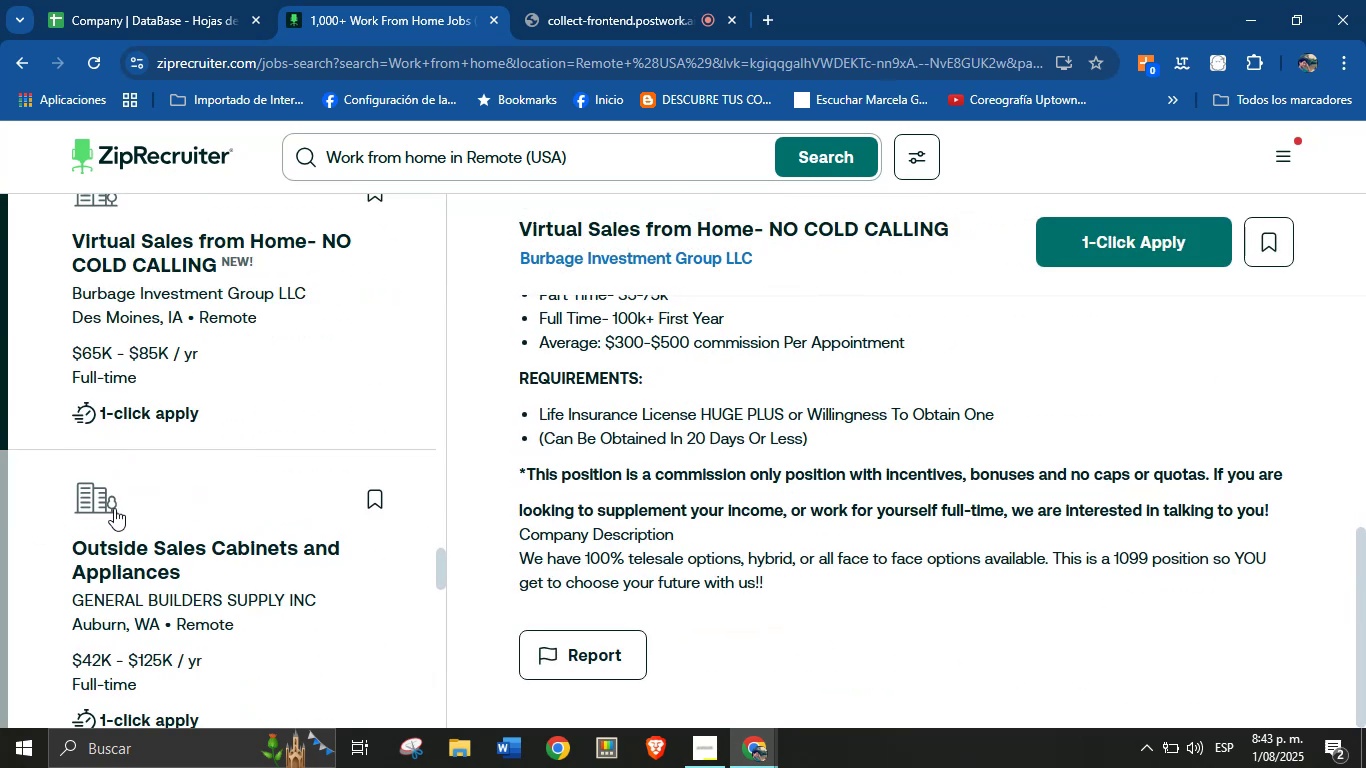 
left_click([114, 508])
 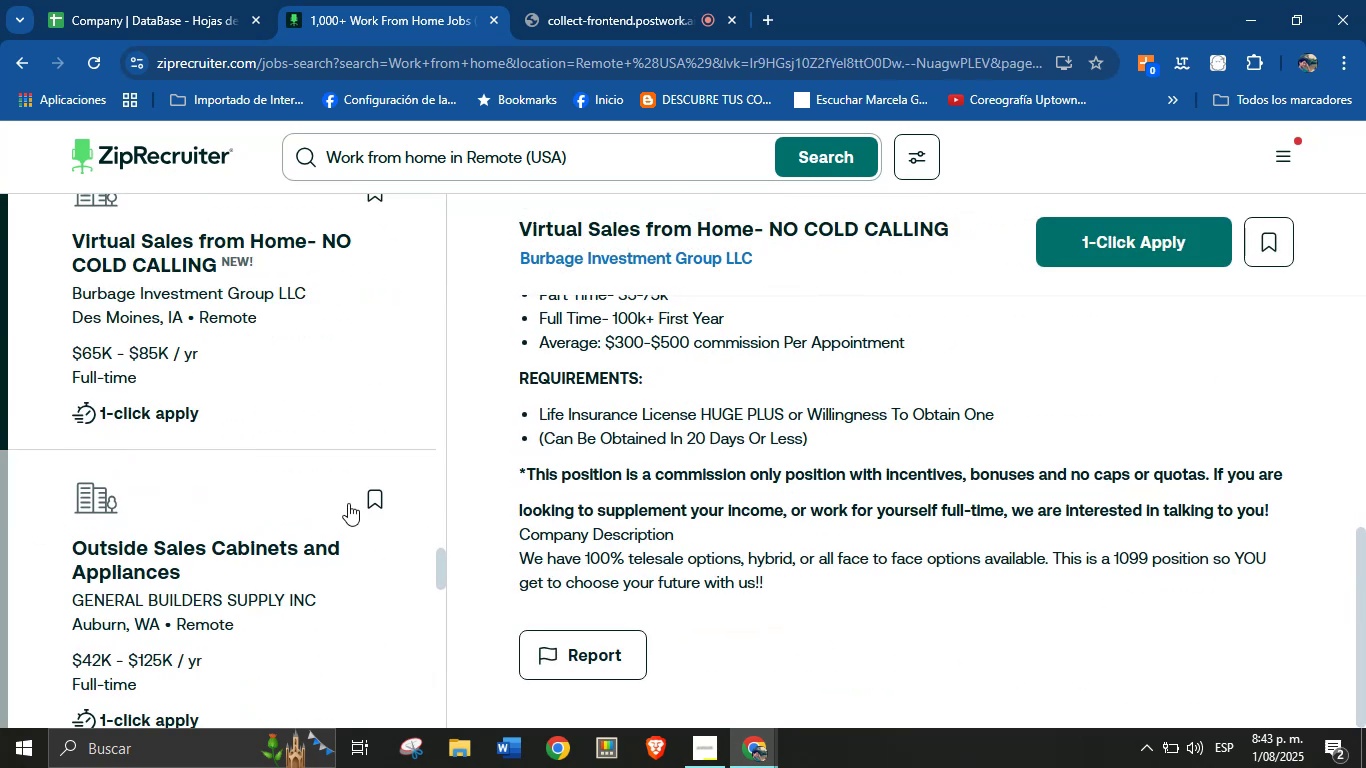 
scroll: coordinate [715, 490], scroll_direction: down, amount: 87.0
 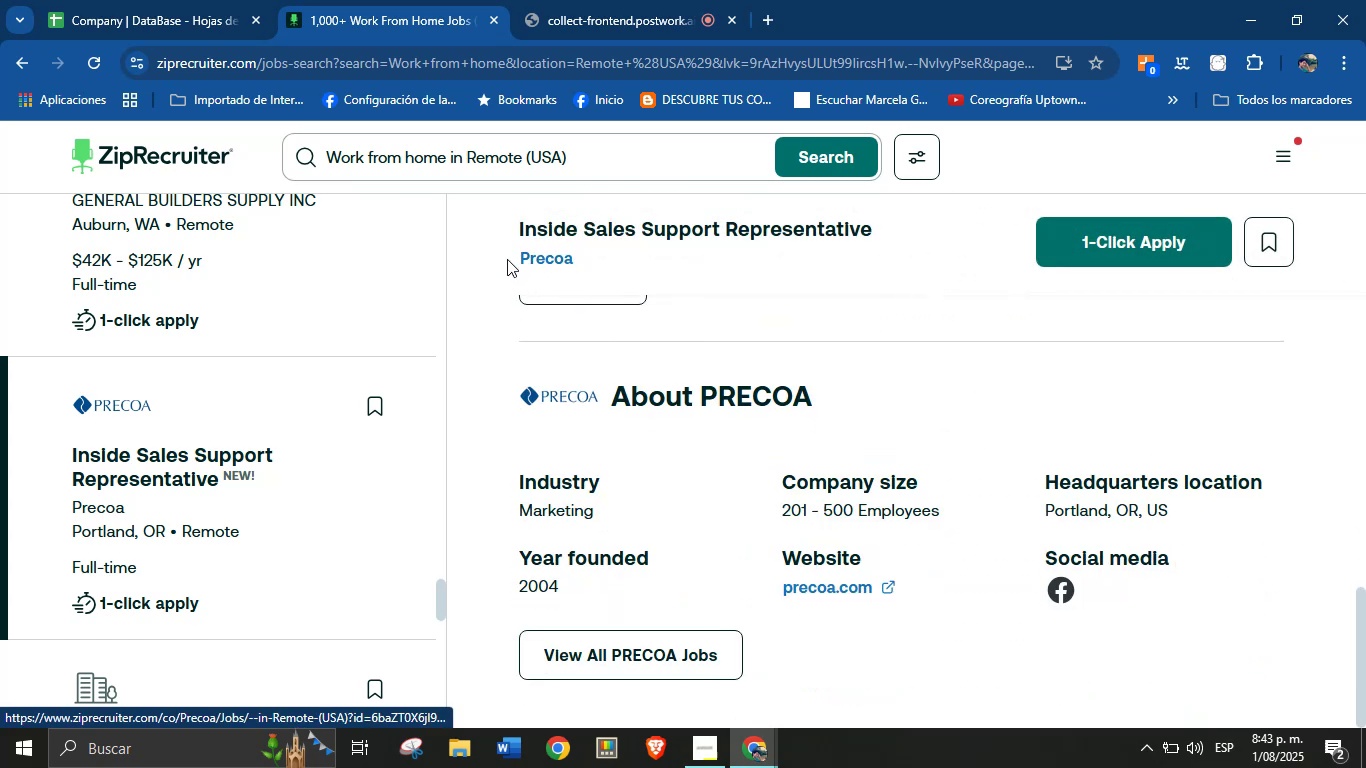 
key(Control+C)
 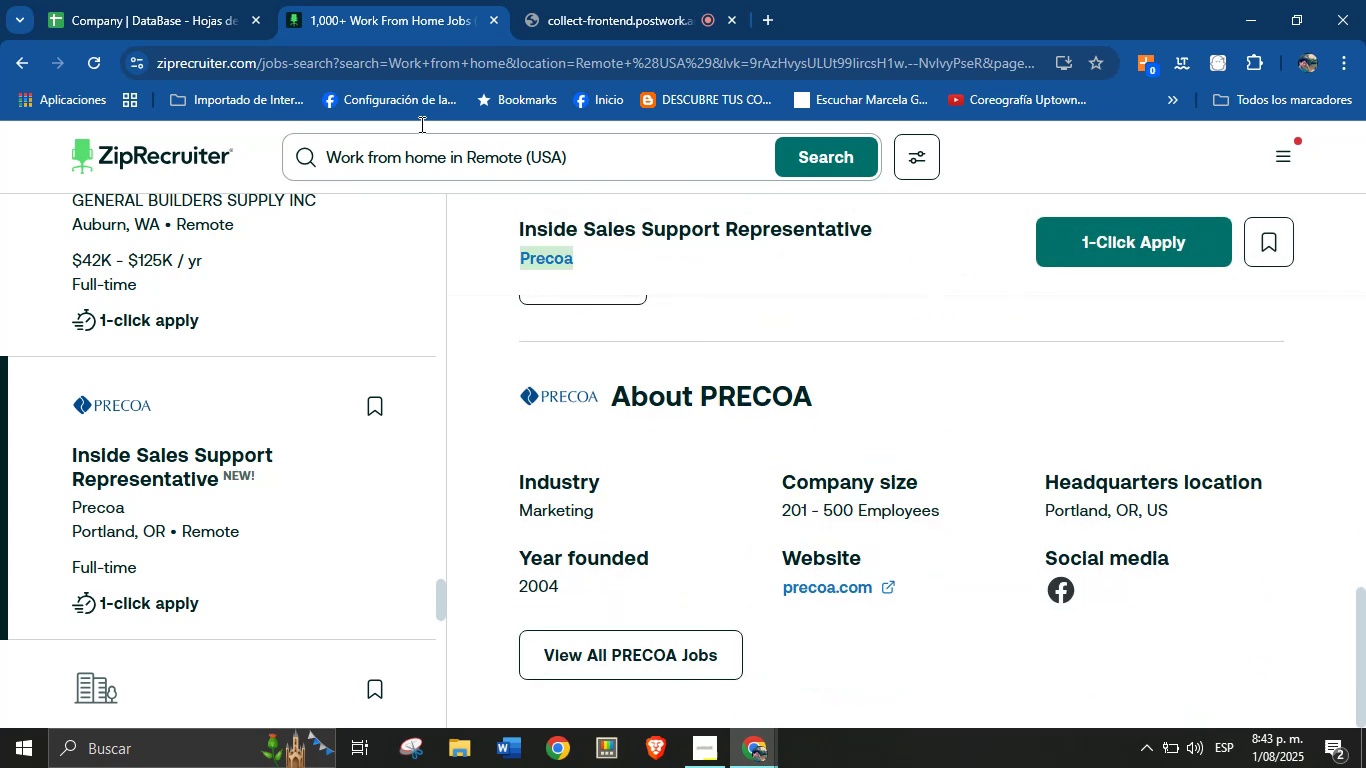 
left_click([182, 0])
 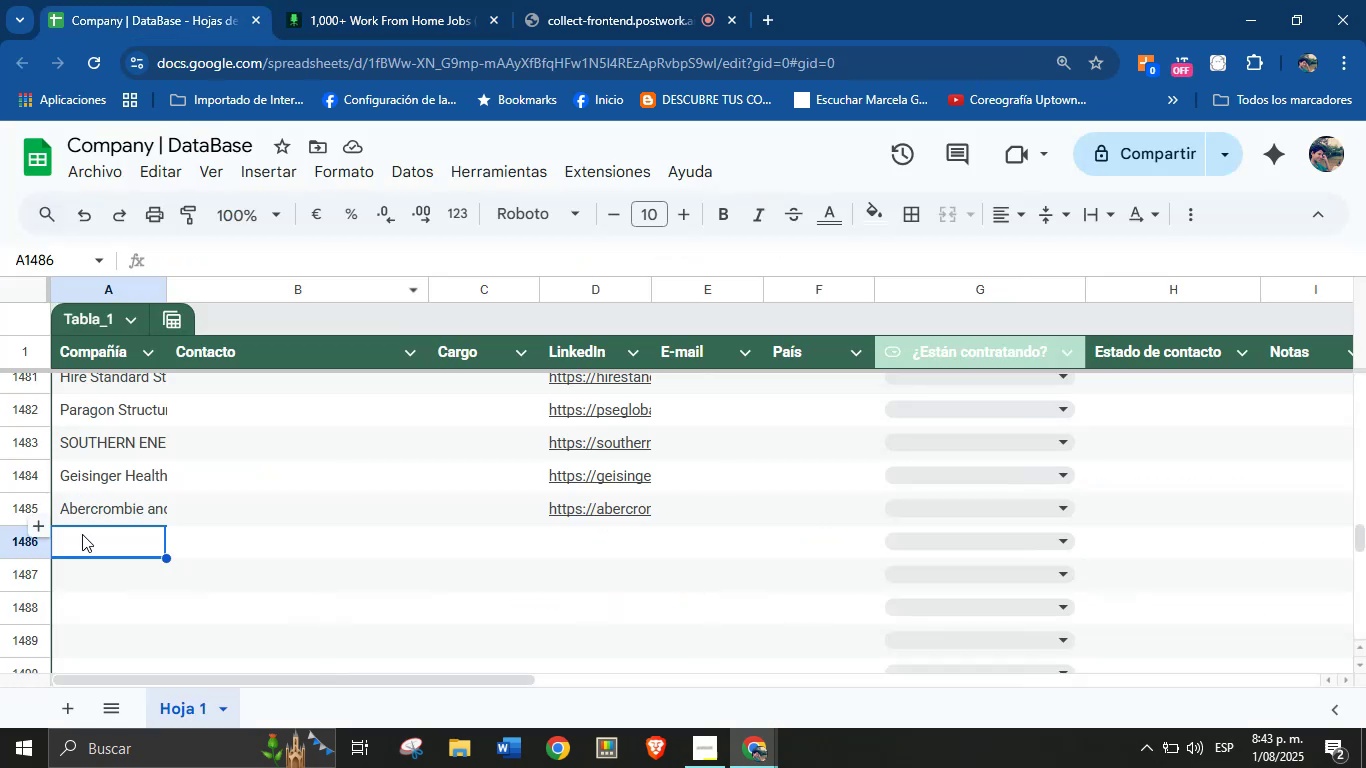 
key(Control+V)
 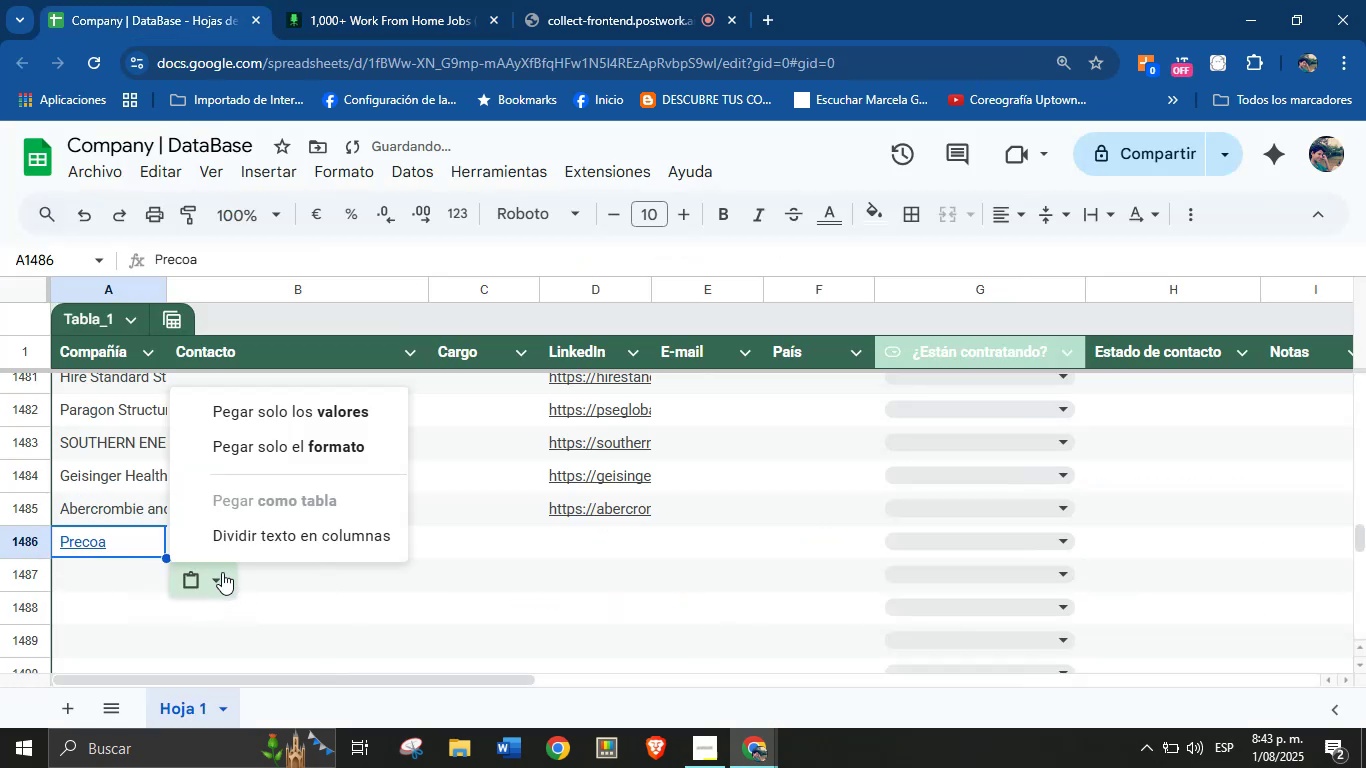 
left_click([308, 419])
 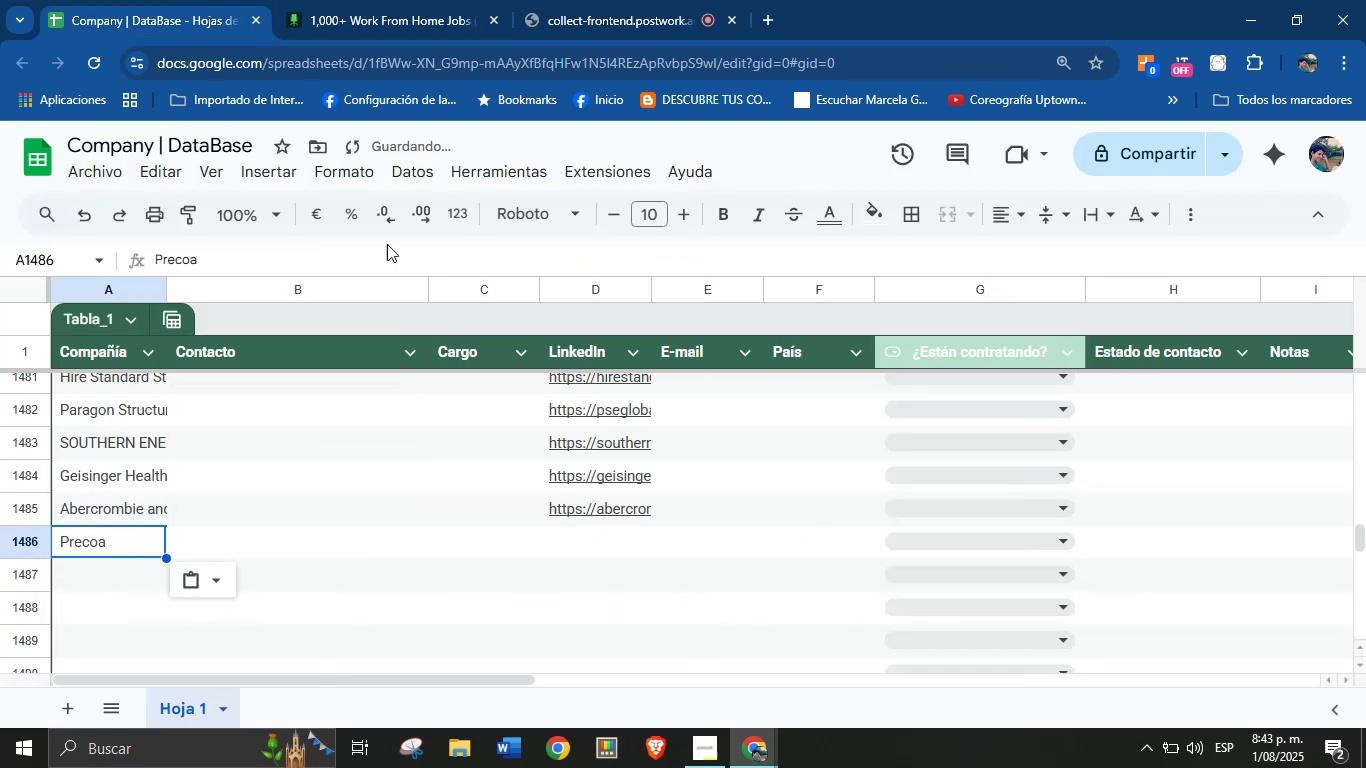 
left_click([408, 0])
 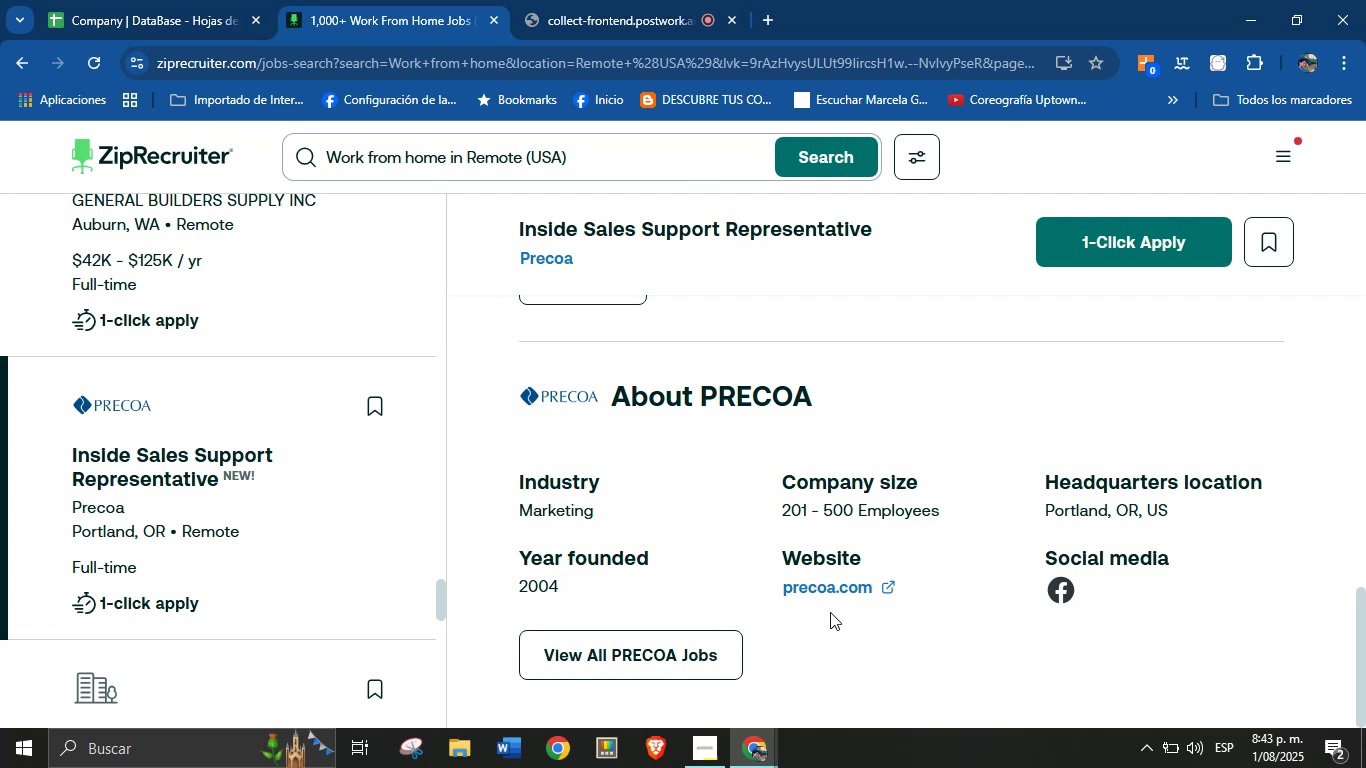 
right_click([829, 584])
 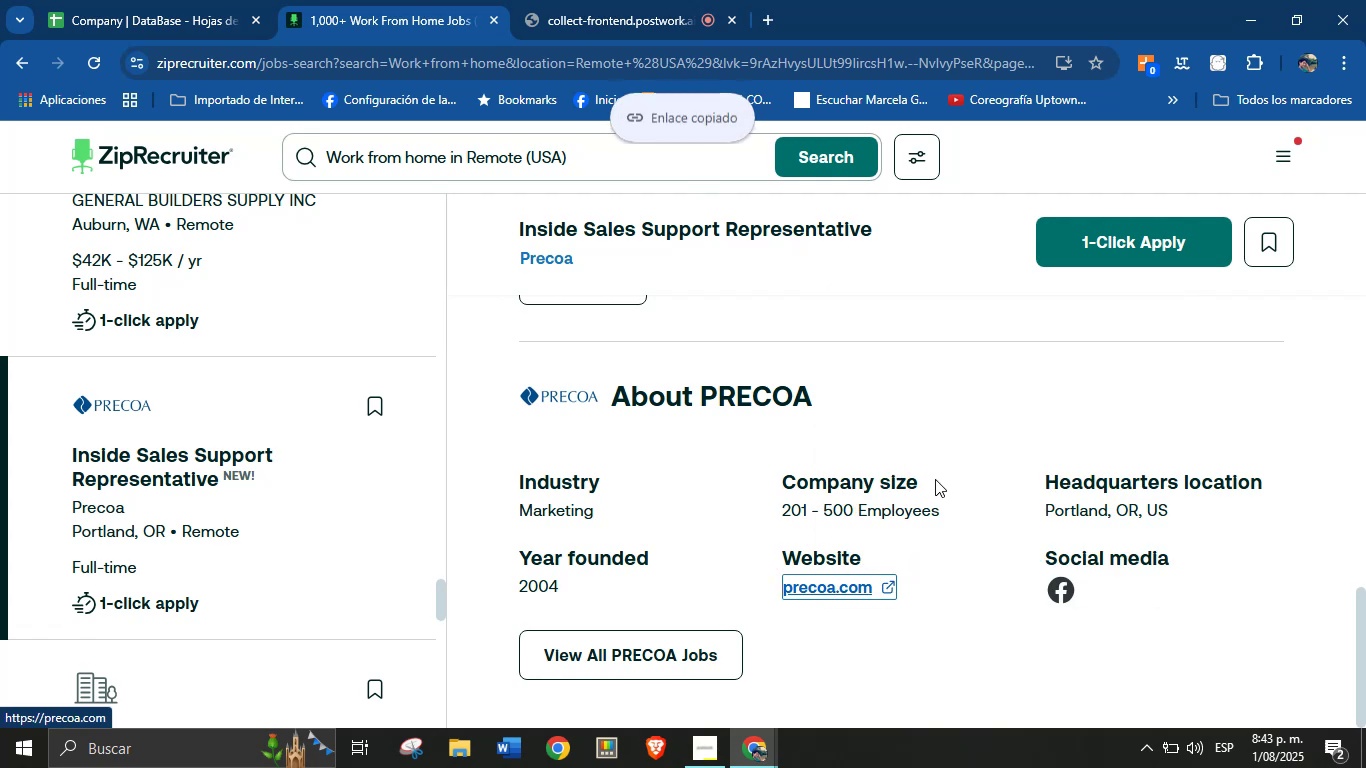 
left_click([103, 0])
 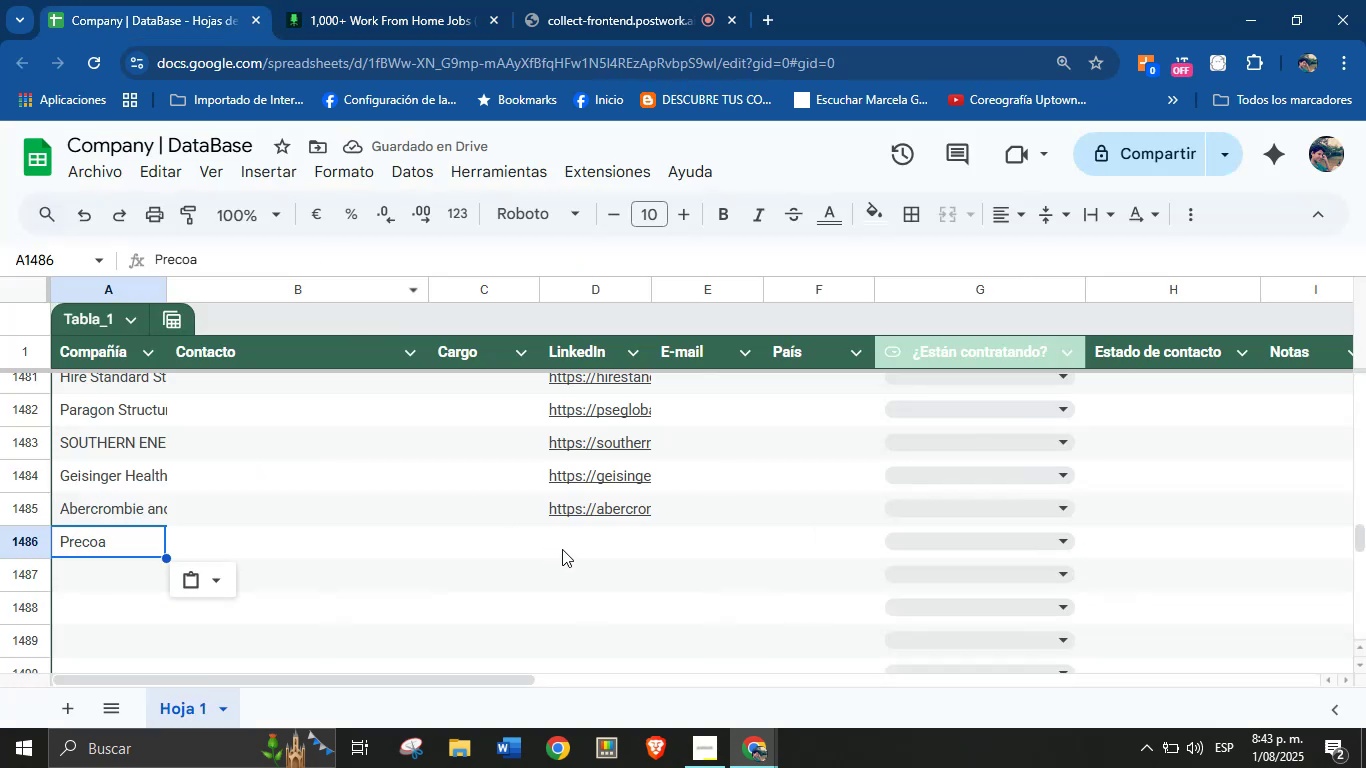 
key(Control+V)
 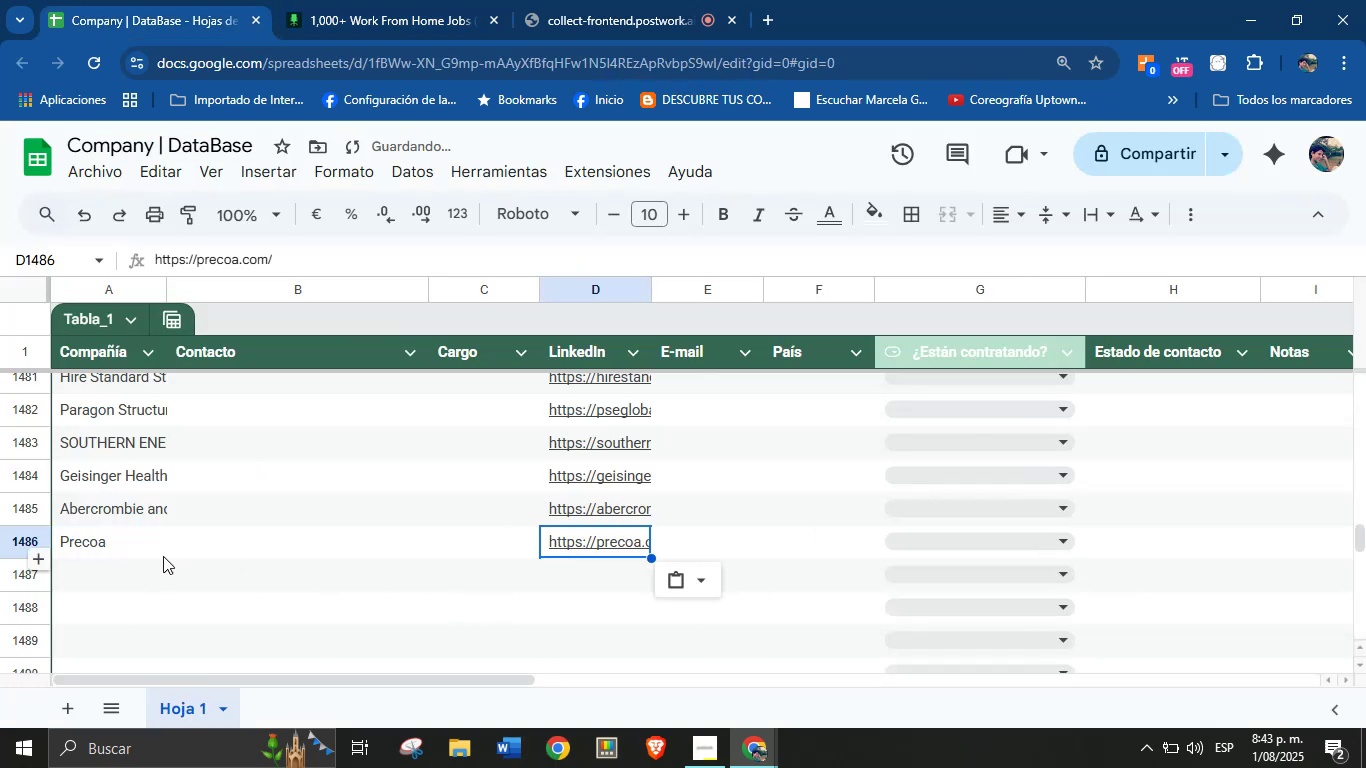 
left_click([392, 0])
 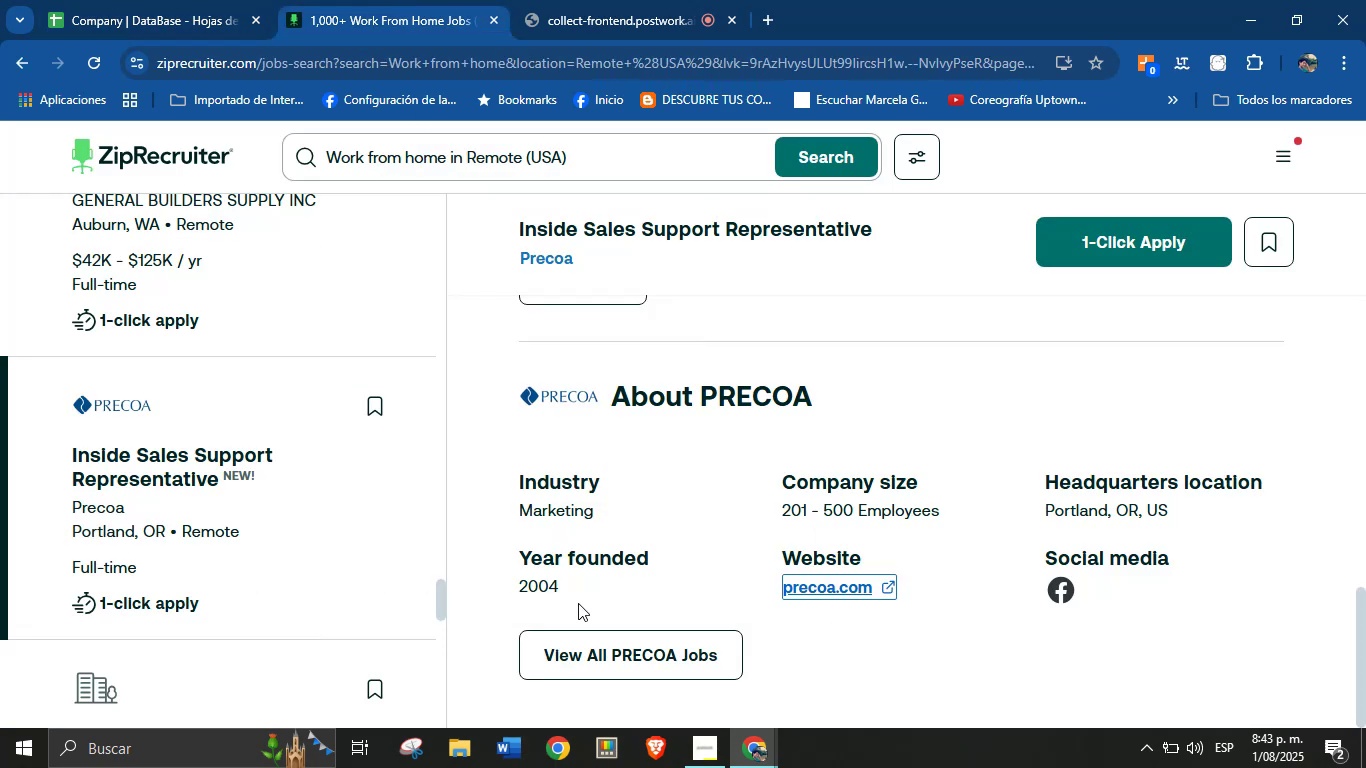 
scroll: coordinate [103, 488], scroll_direction: down, amount: 1.0
 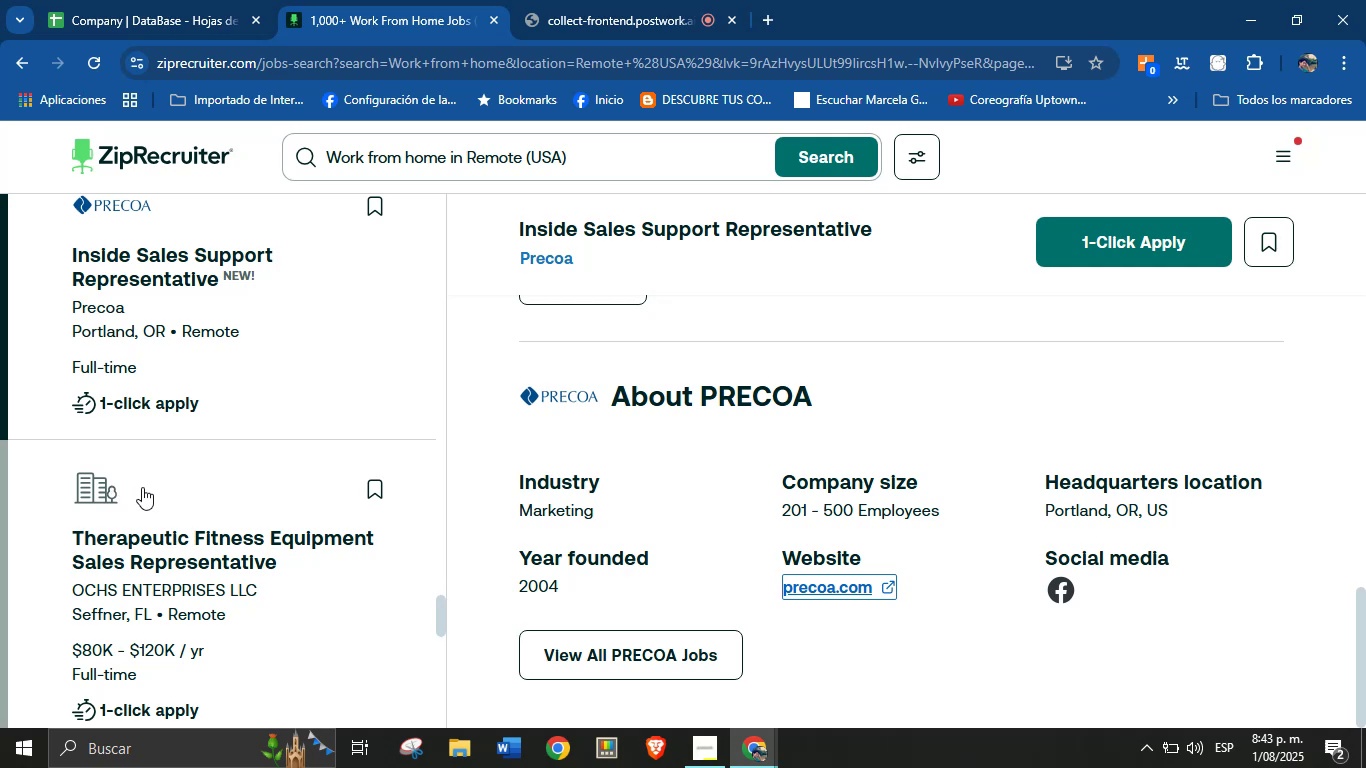 
left_click([191, 0])
 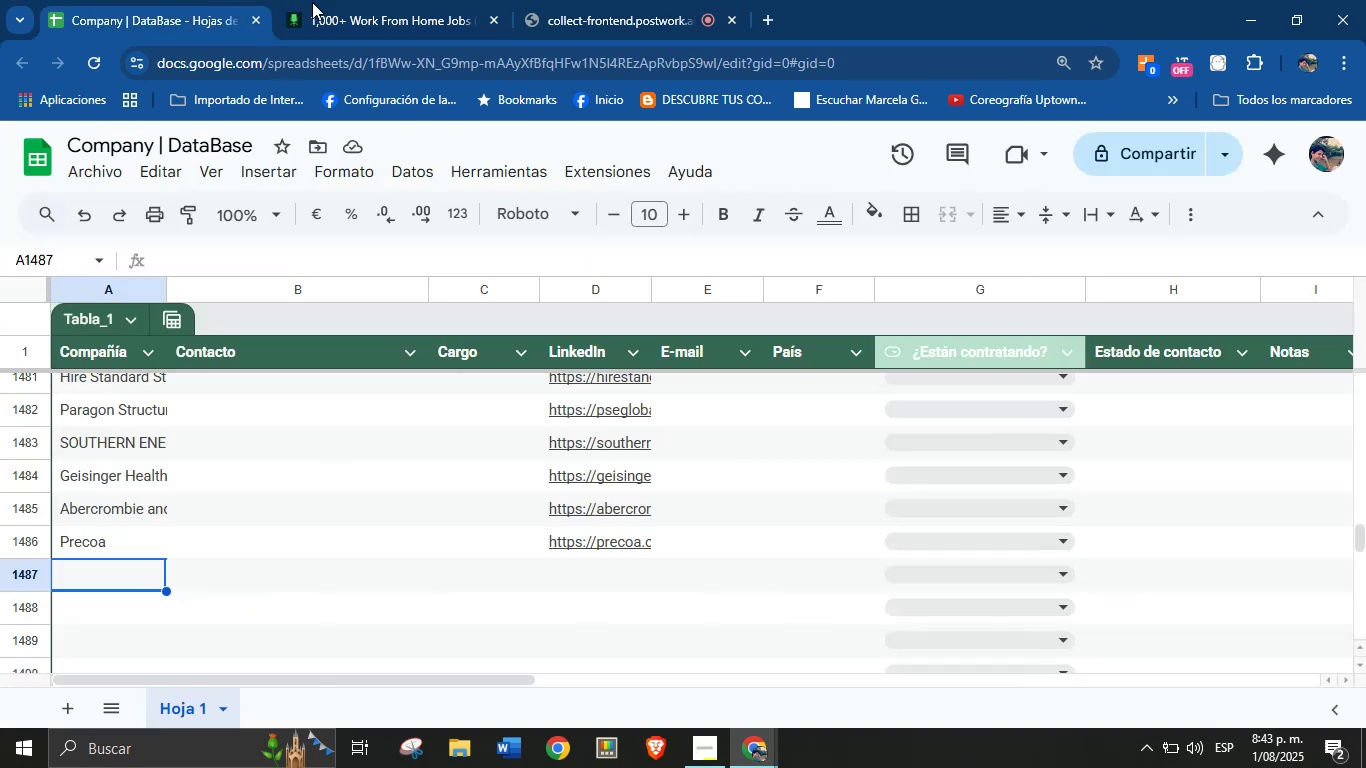 
left_click([328, 0])
 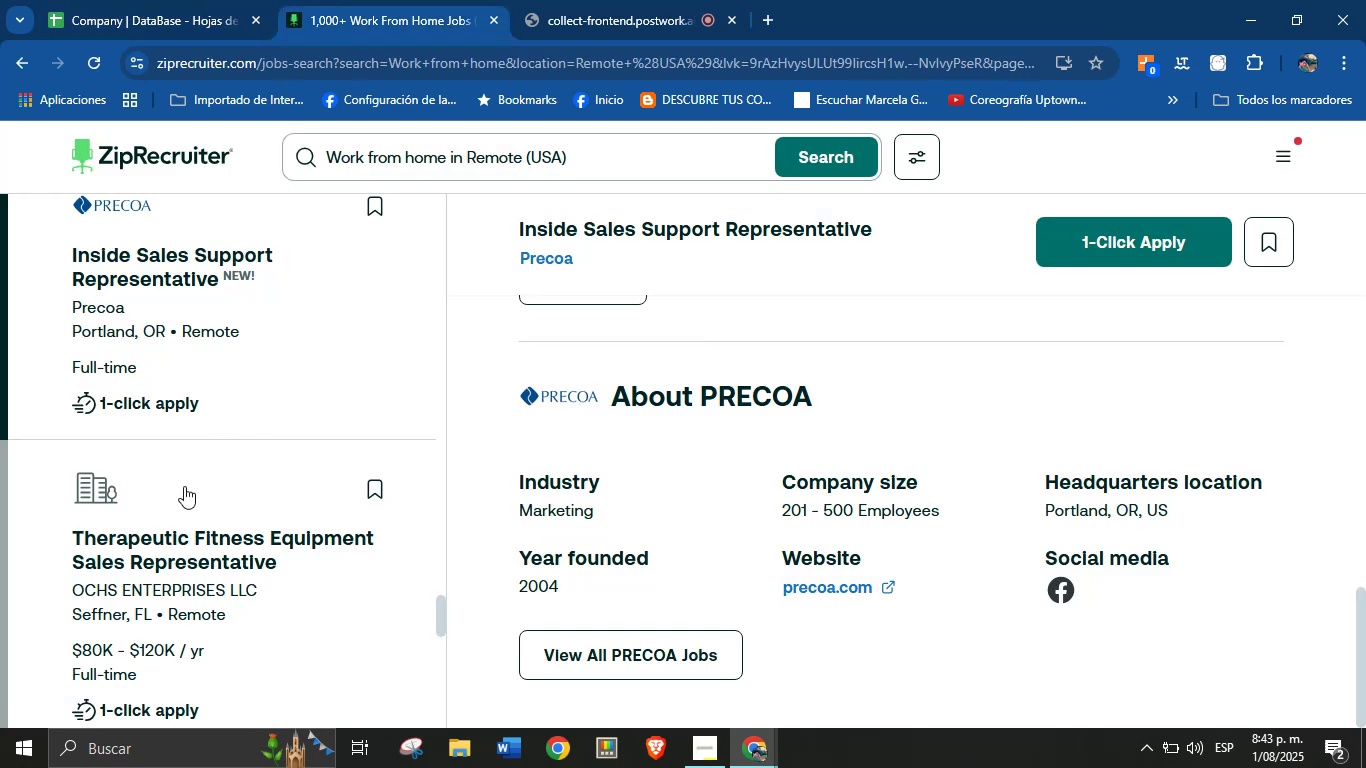 
scroll: coordinate [282, 533], scroll_direction: down, amount: 80.0
 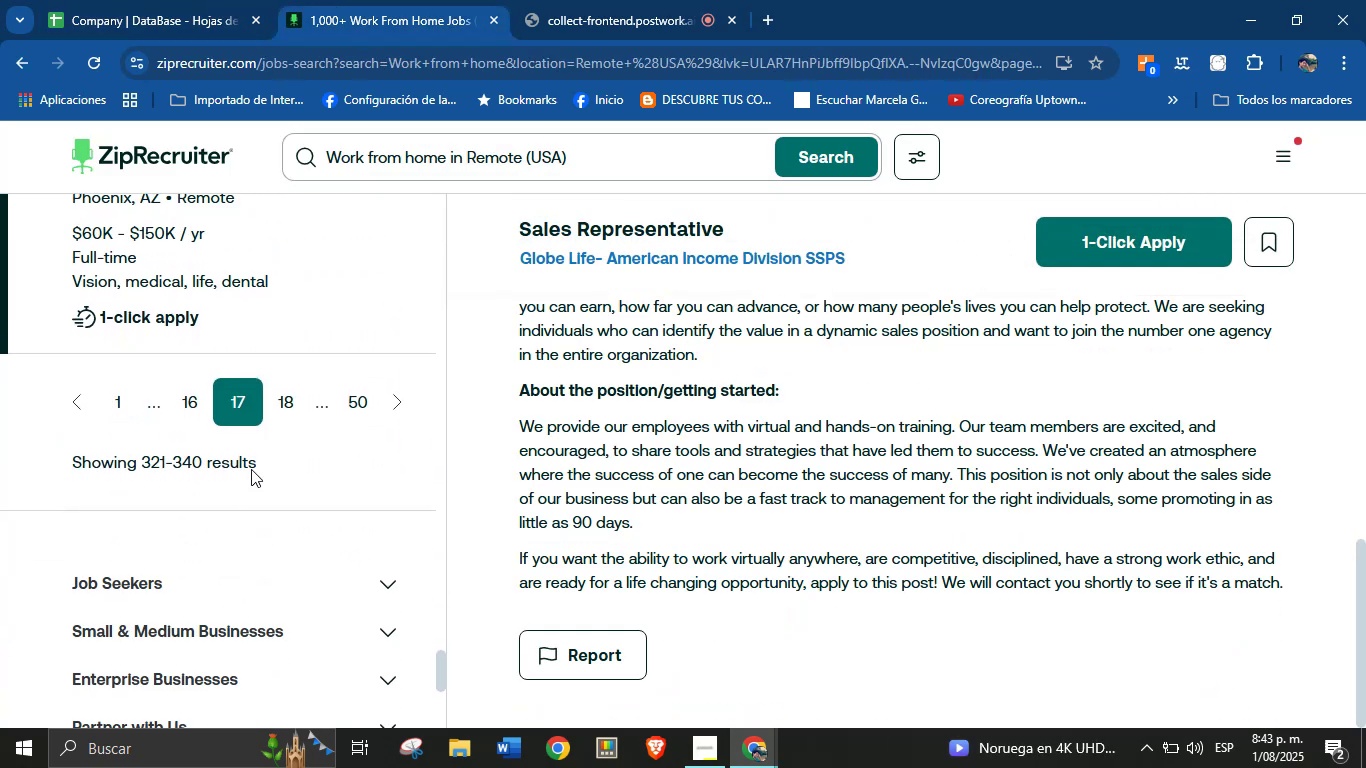 
mouse_move([302, 388])
 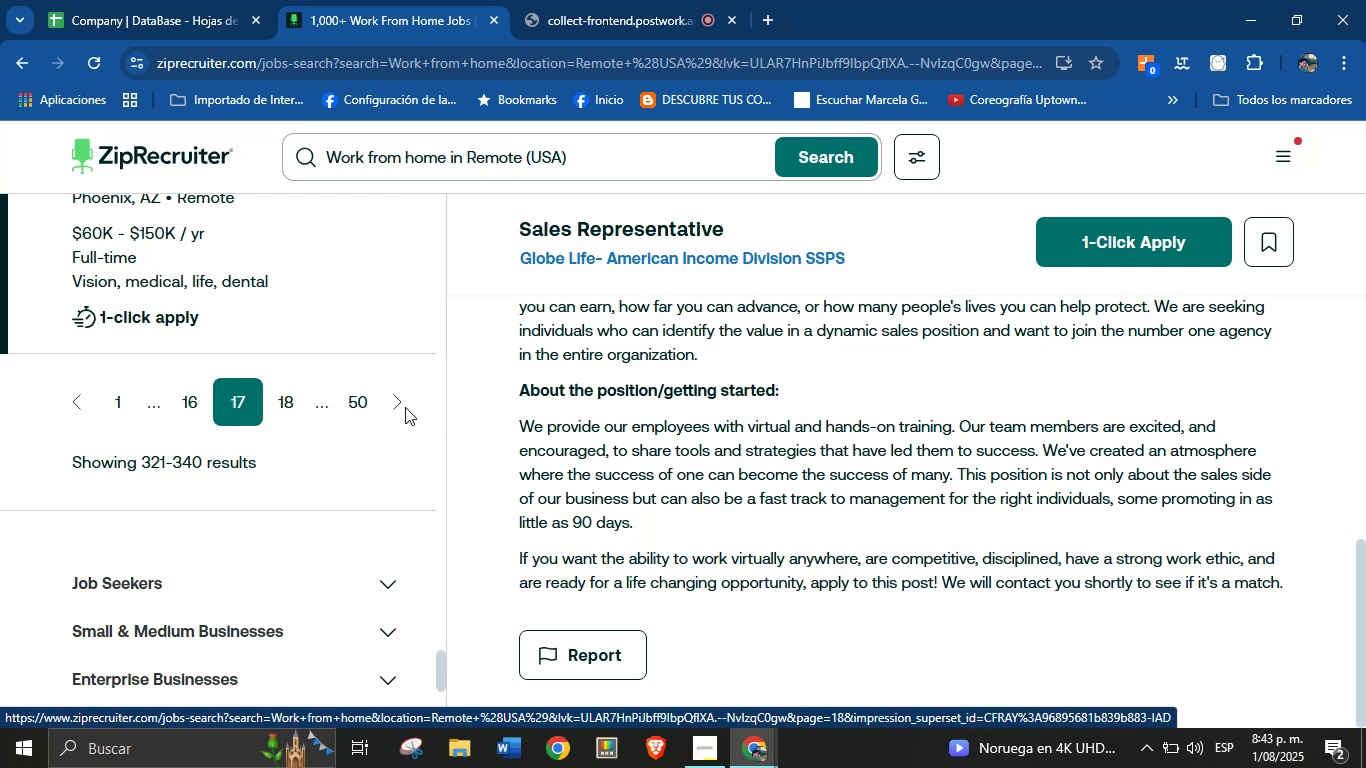 
scroll: coordinate [283, 409], scroll_direction: down, amount: 19.0
 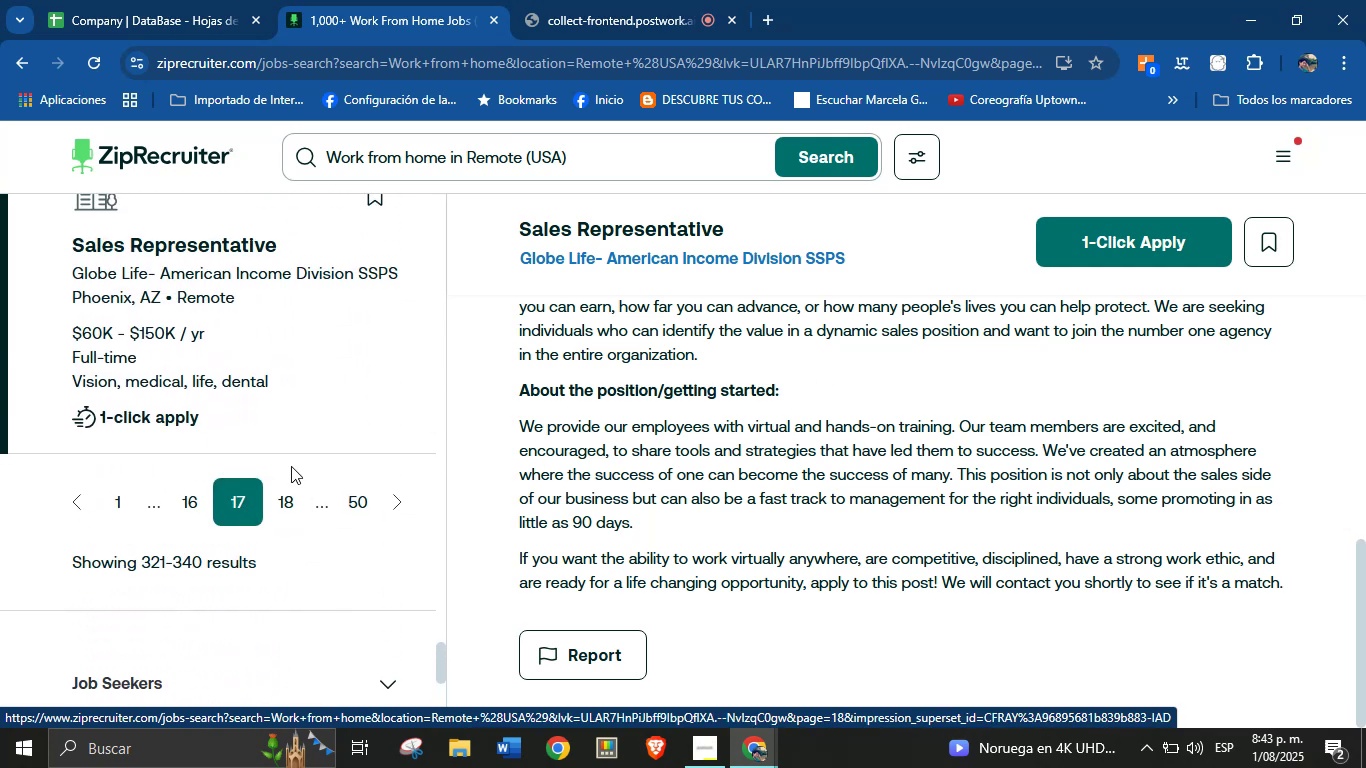 
left_click([283, 507])
 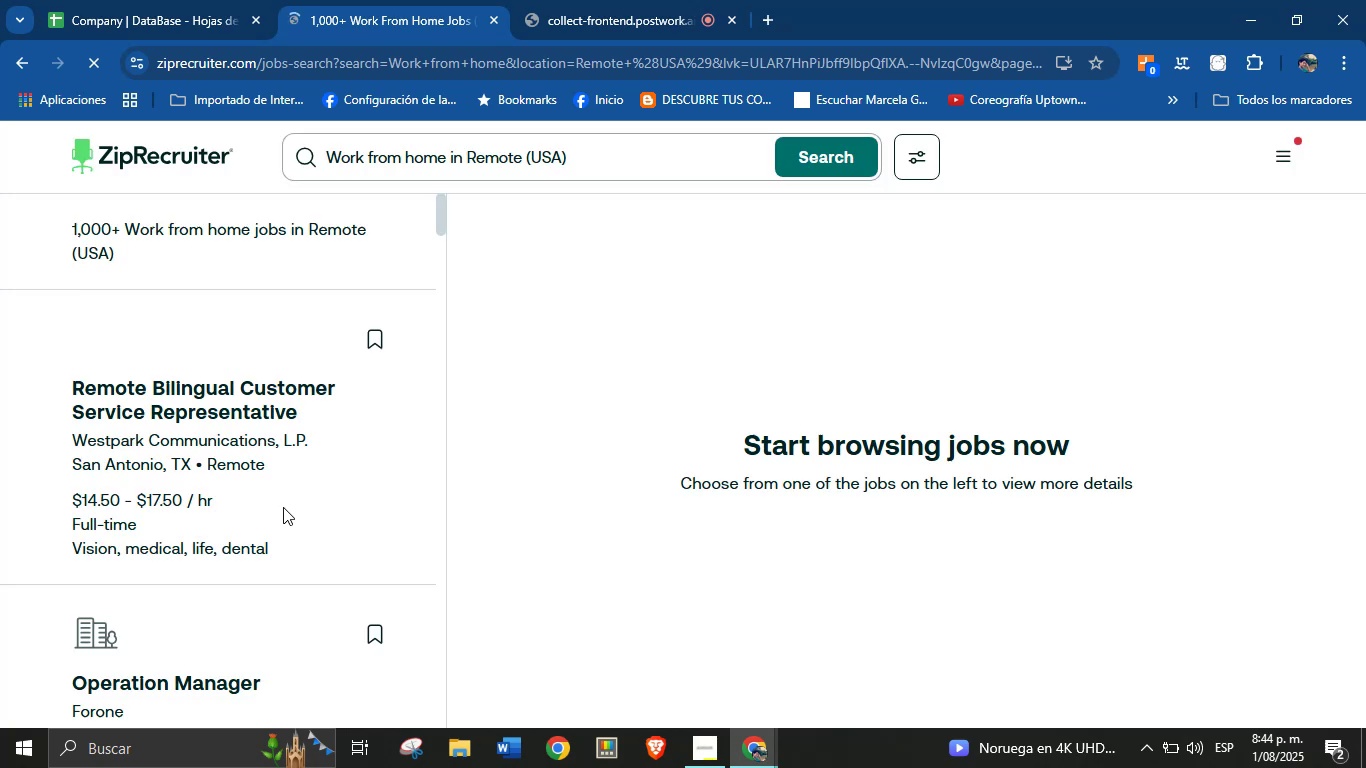 
wait(9.54)
 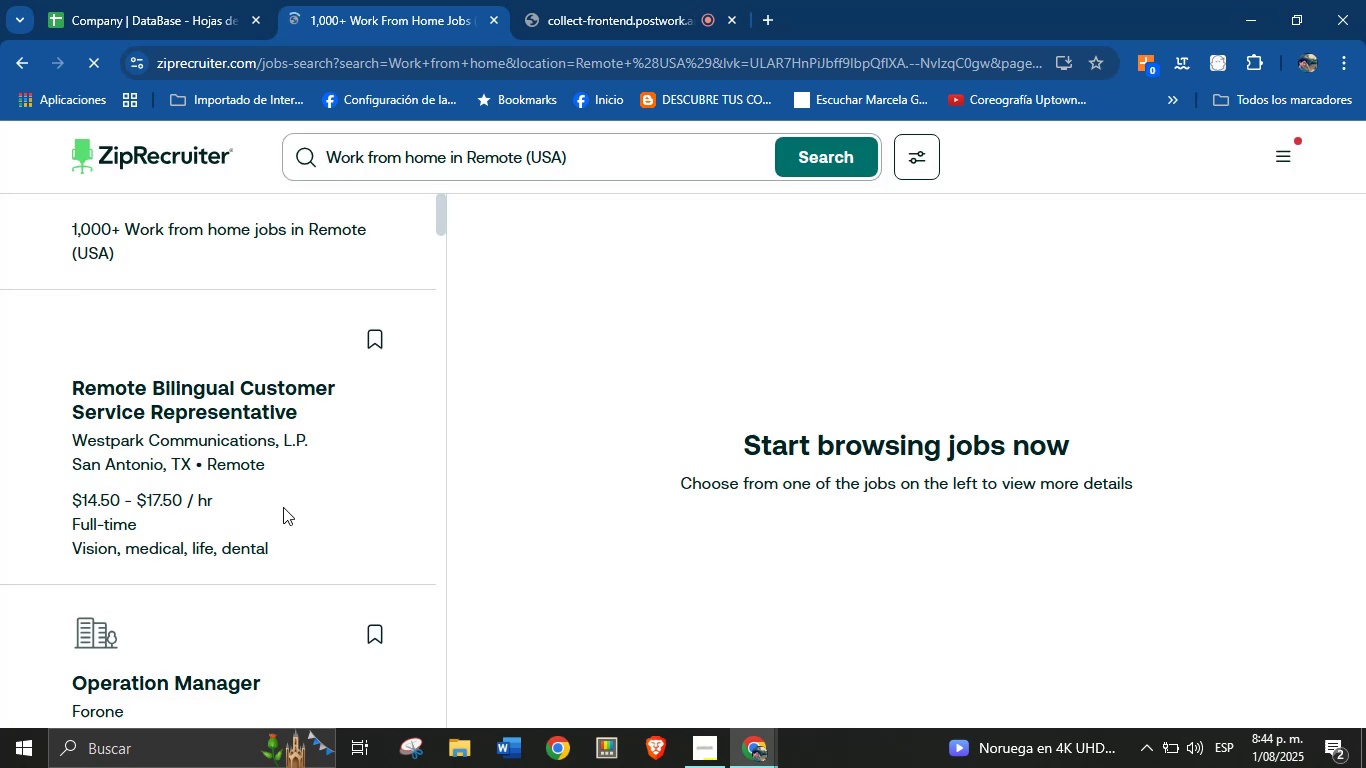 
scroll: coordinate [631, 372], scroll_direction: down, amount: 44.0
 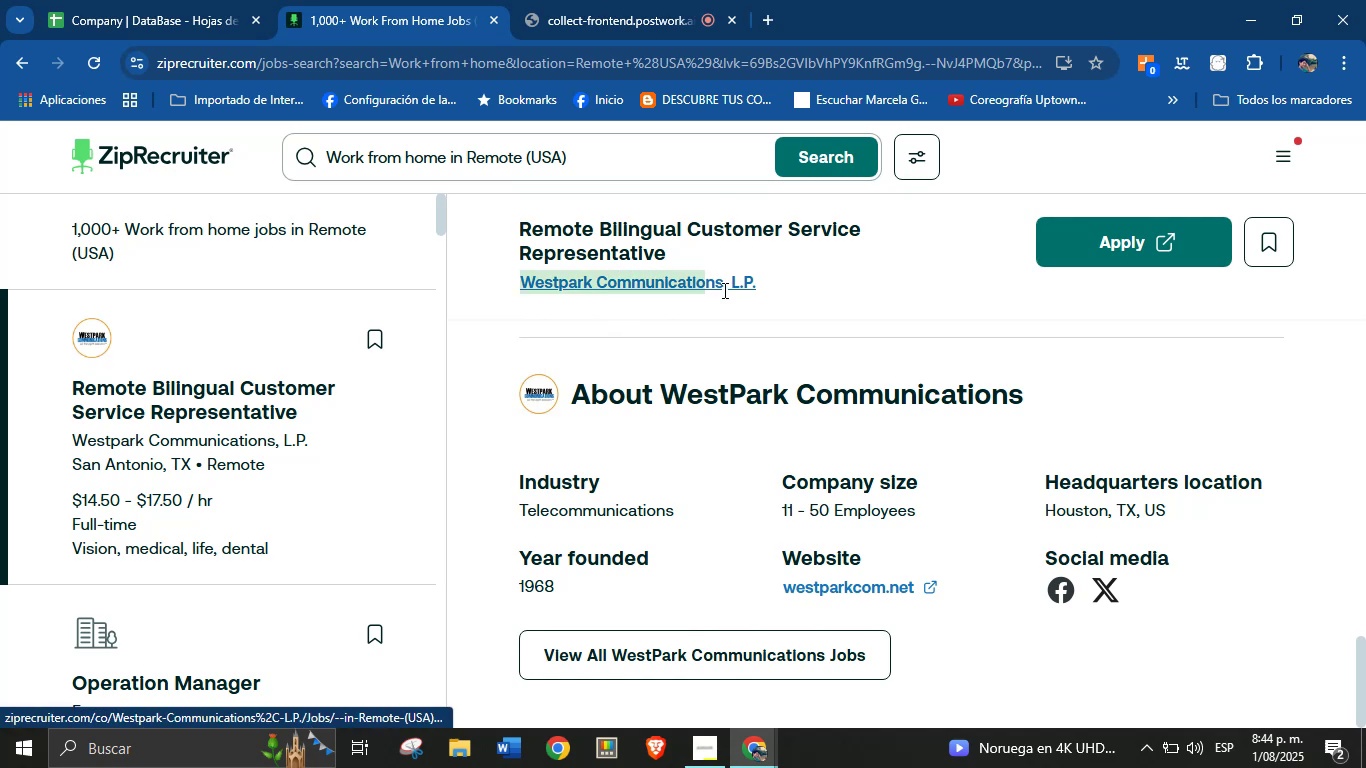 
key(Control+C)
 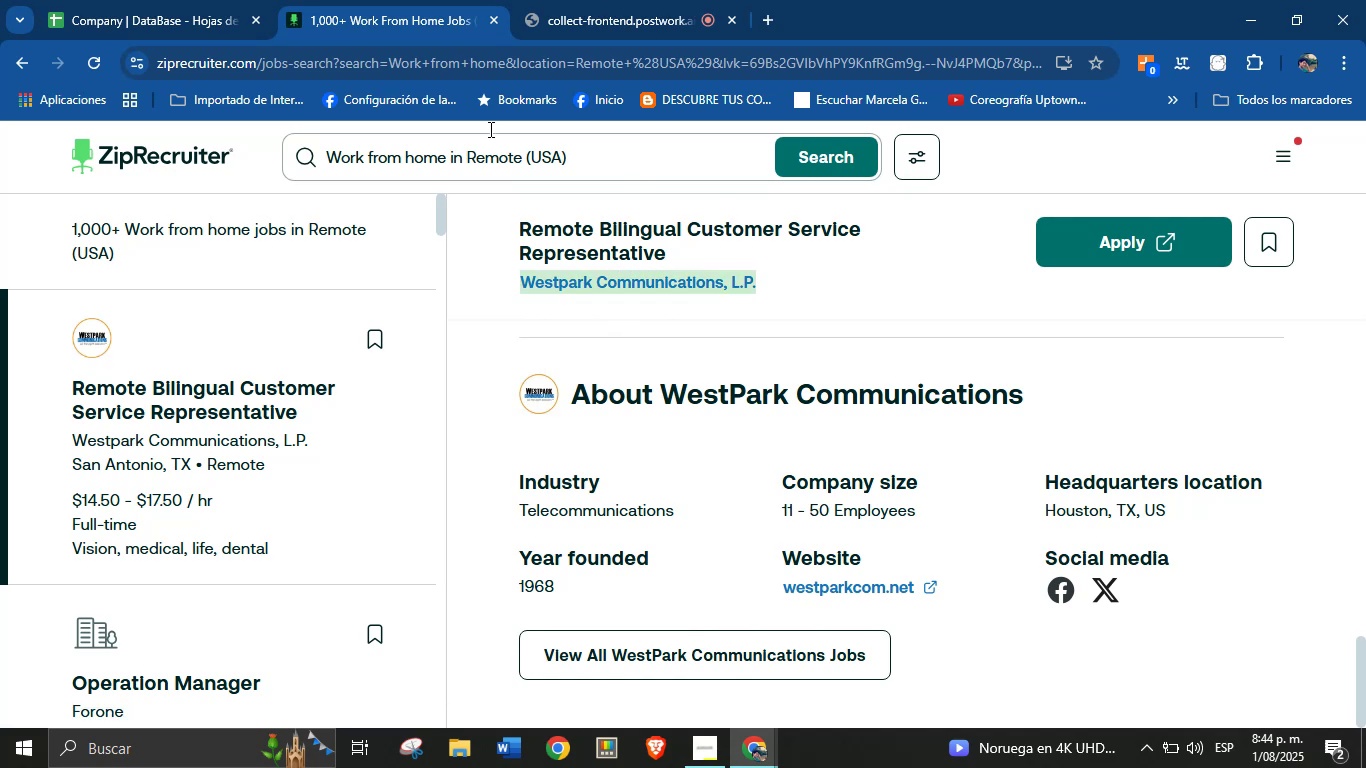 
left_click([189, 0])
 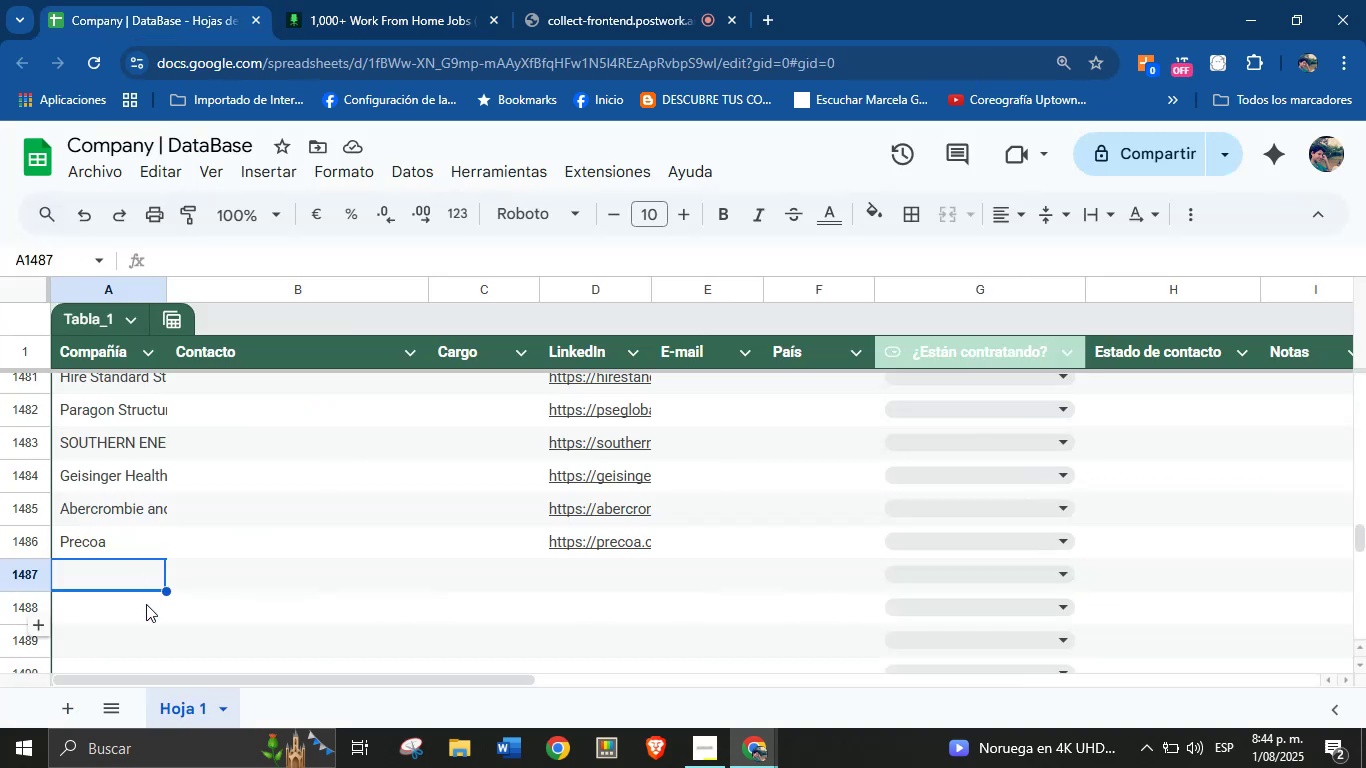 
left_click([126, 574])
 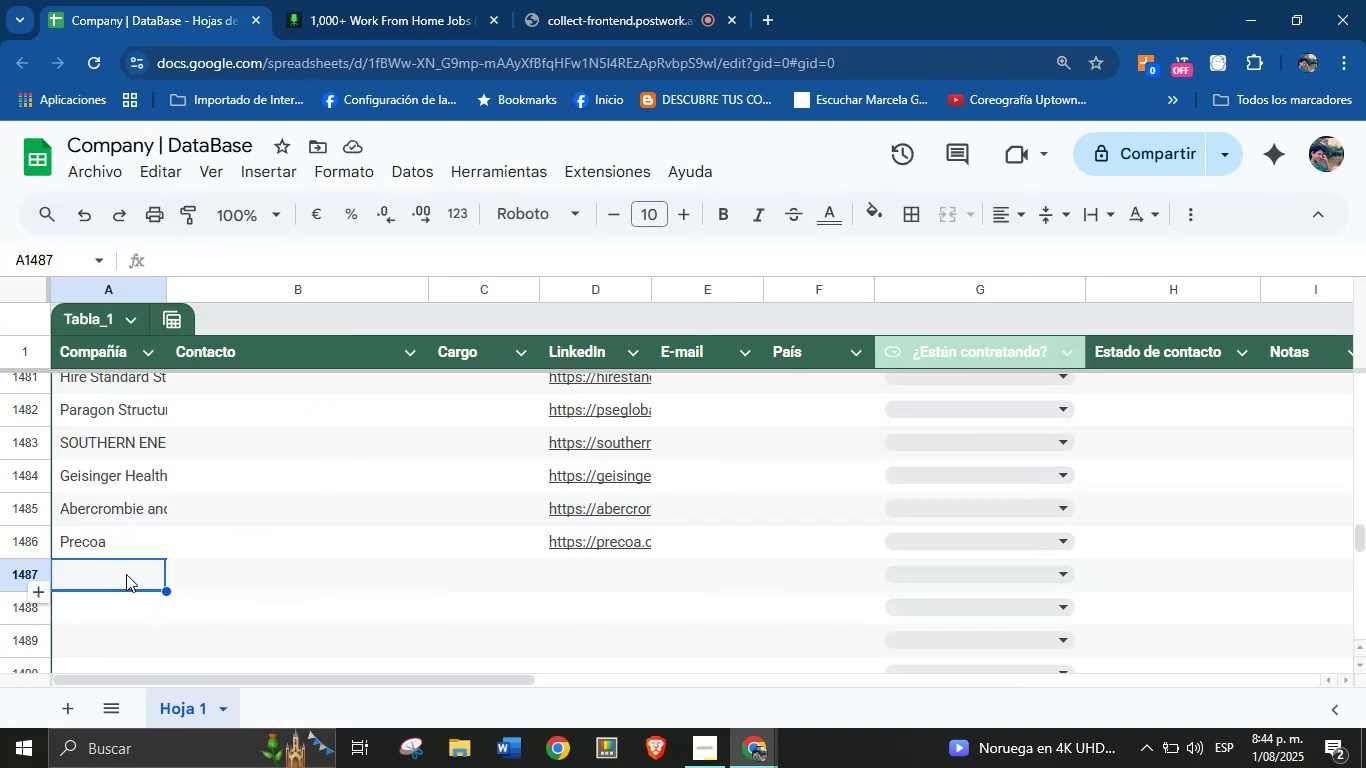 
key(Control+V)
 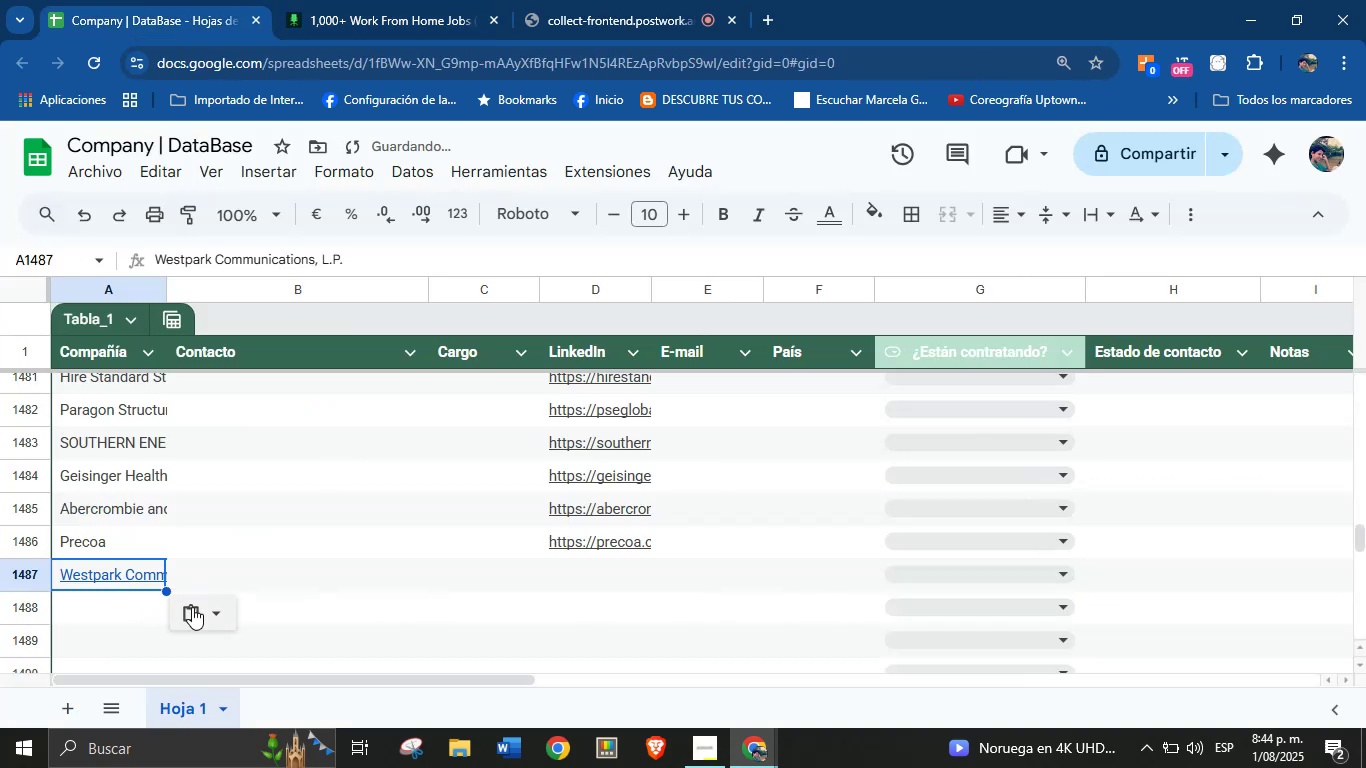 
left_click([210, 618])
 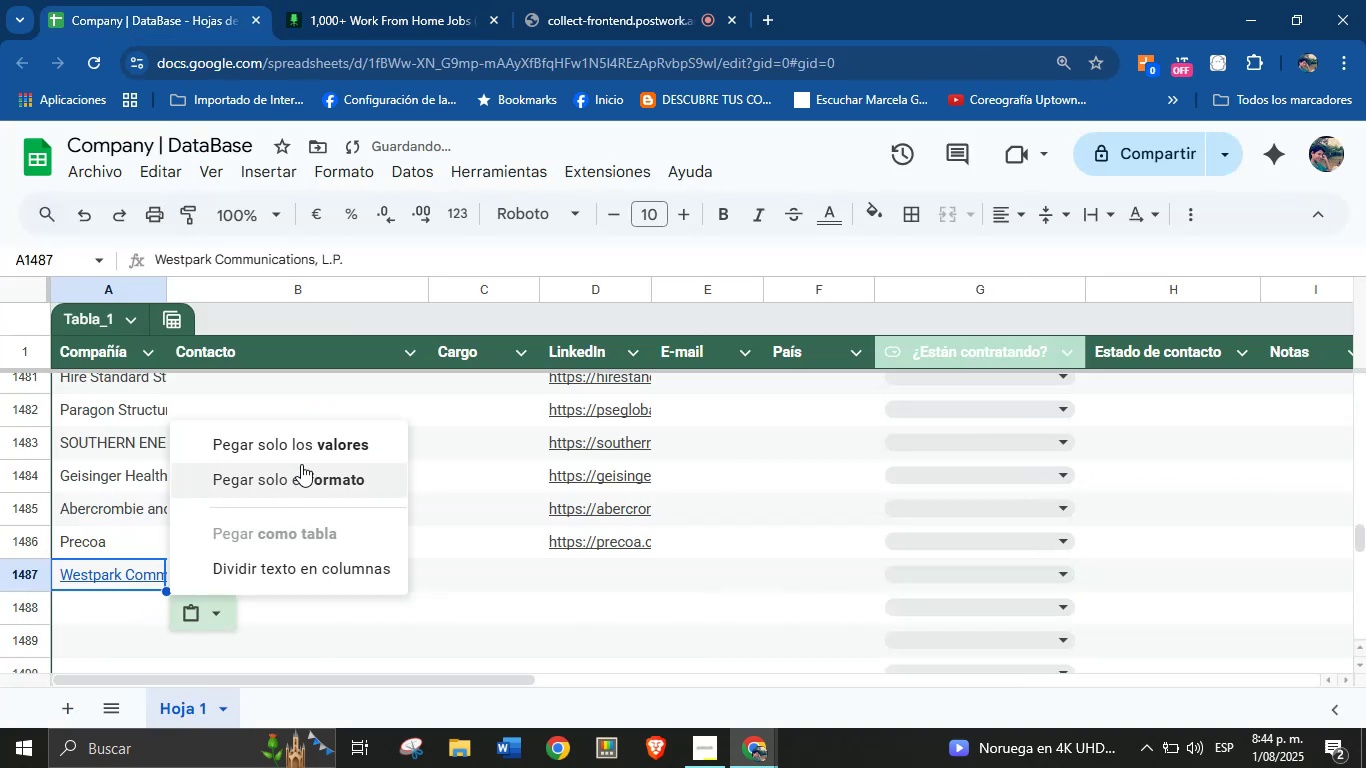 
left_click([310, 448])
 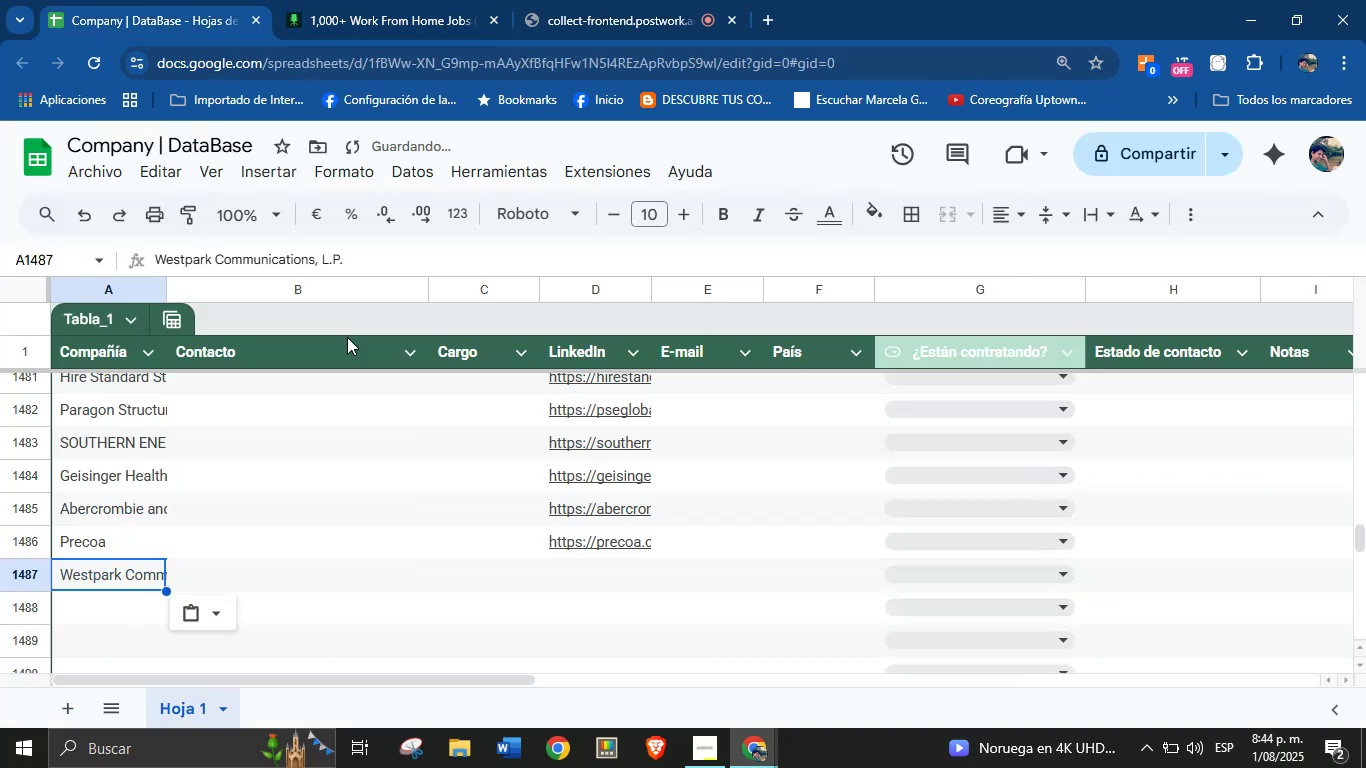 
left_click([391, 0])
 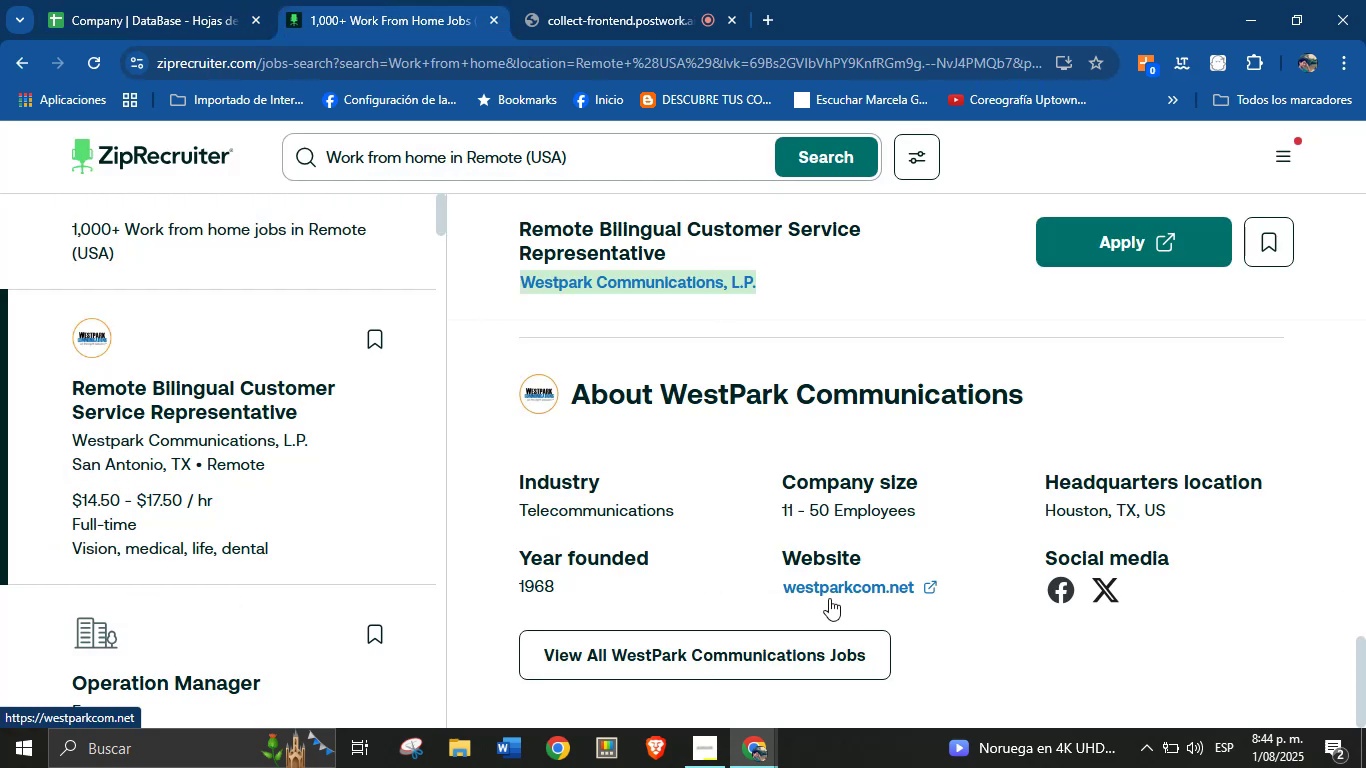 
right_click([822, 580])
 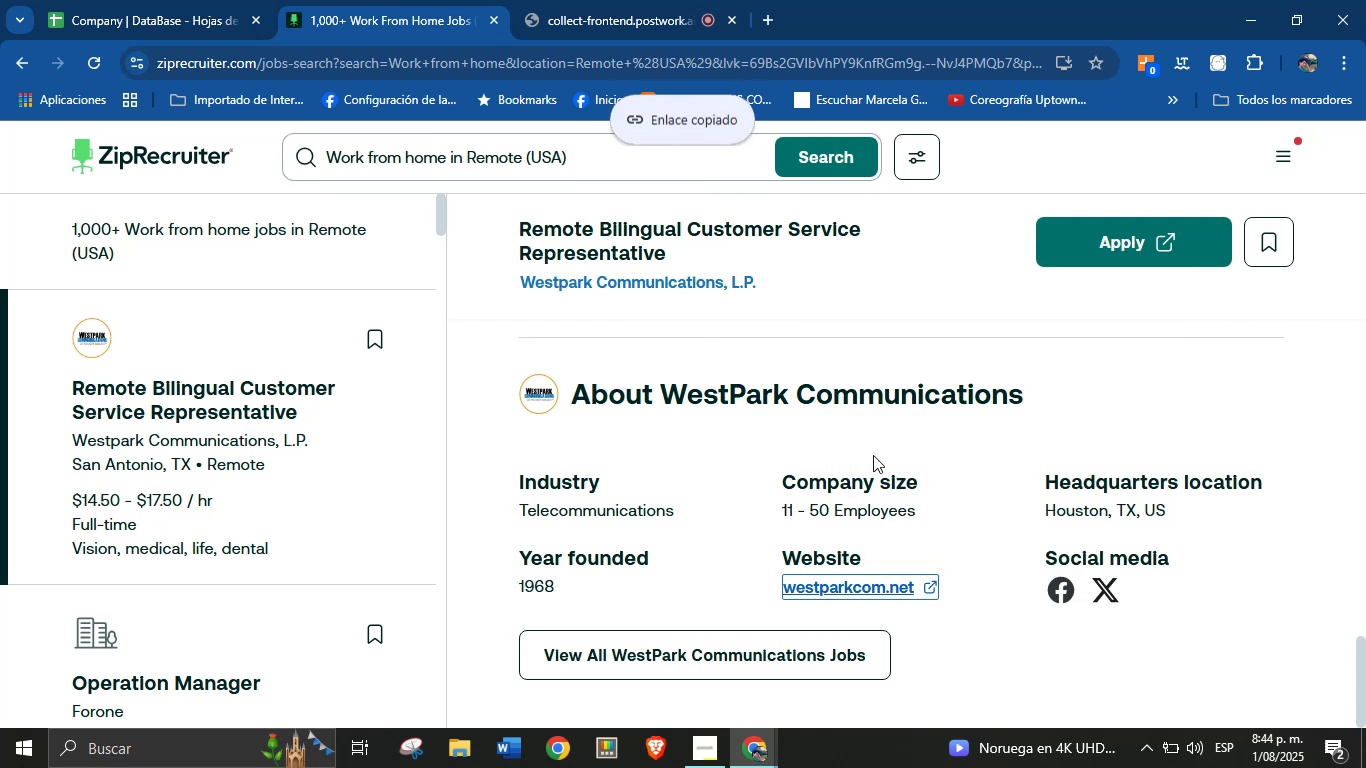 
left_click([209, 0])
 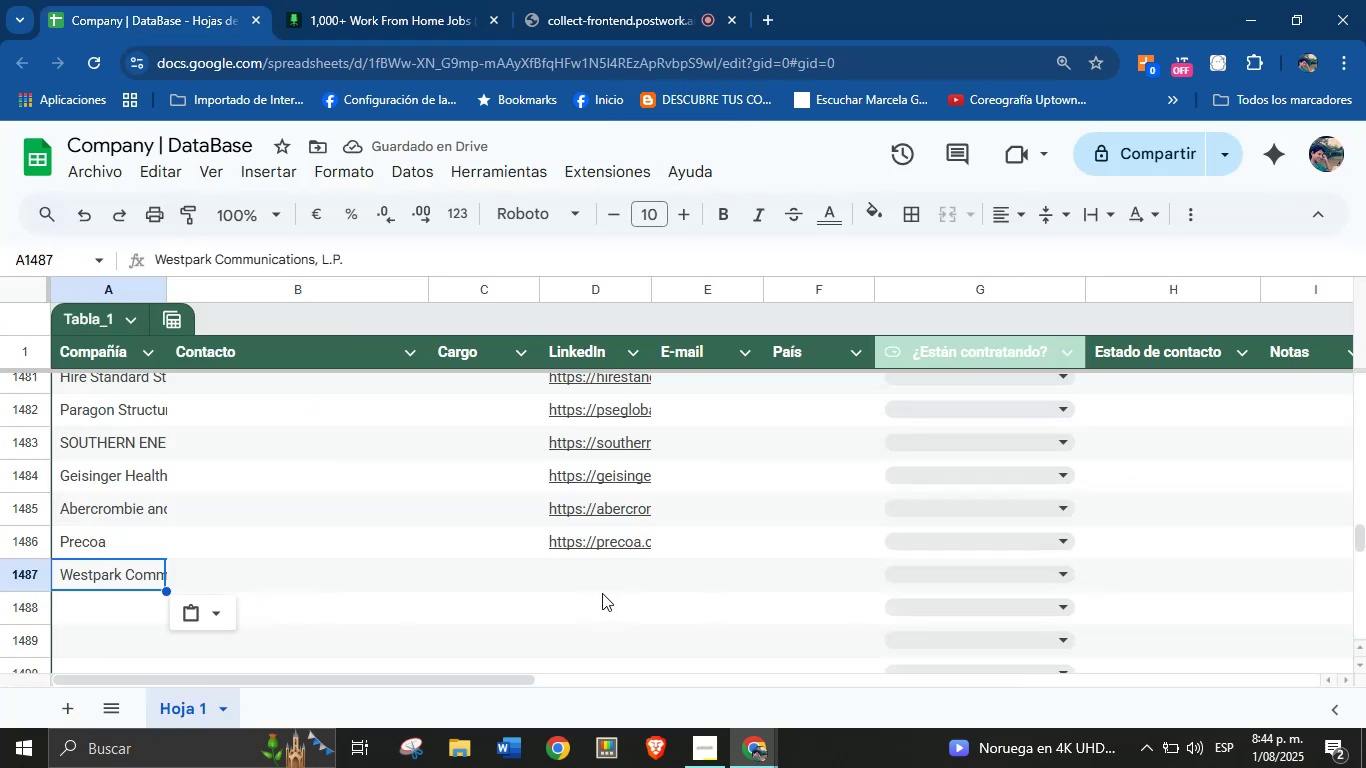 
key(Control+V)
 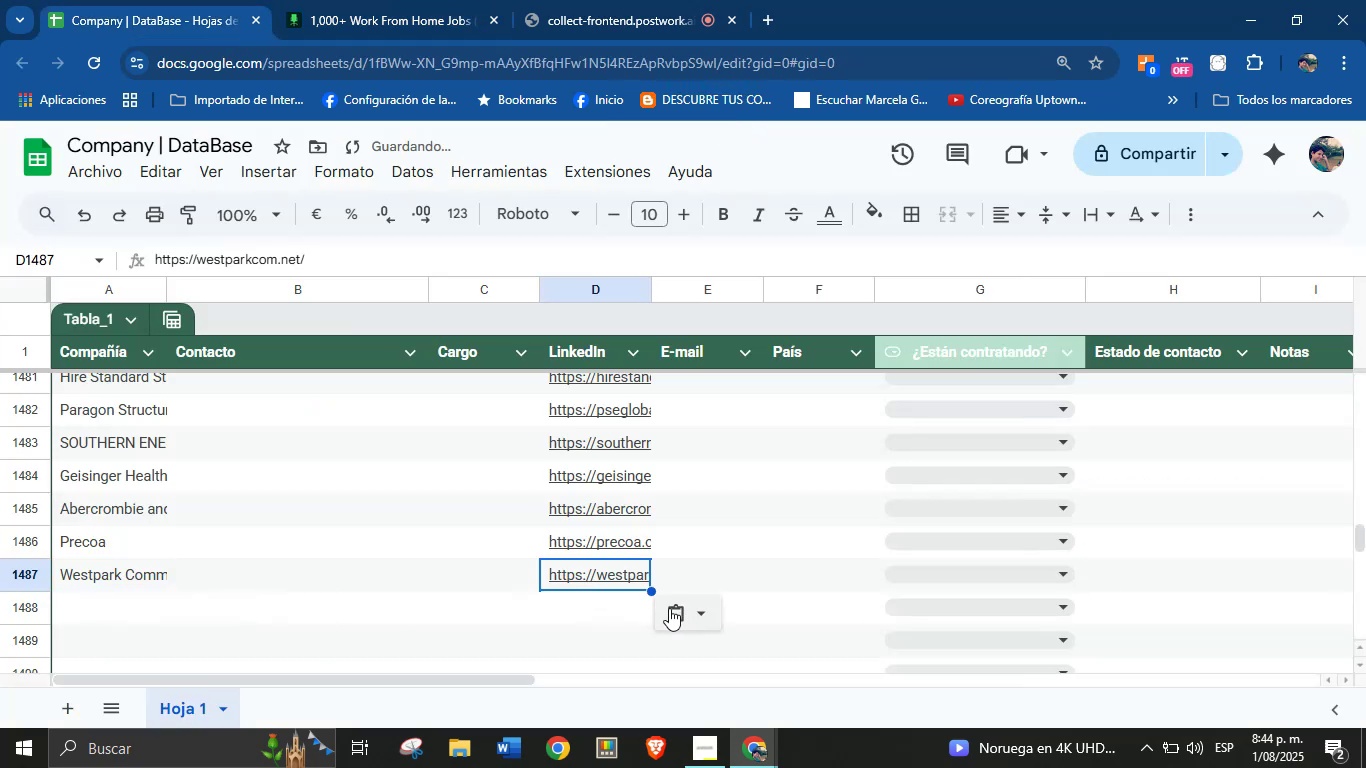 
scroll: coordinate [196, 524], scroll_direction: down, amount: 1.0
 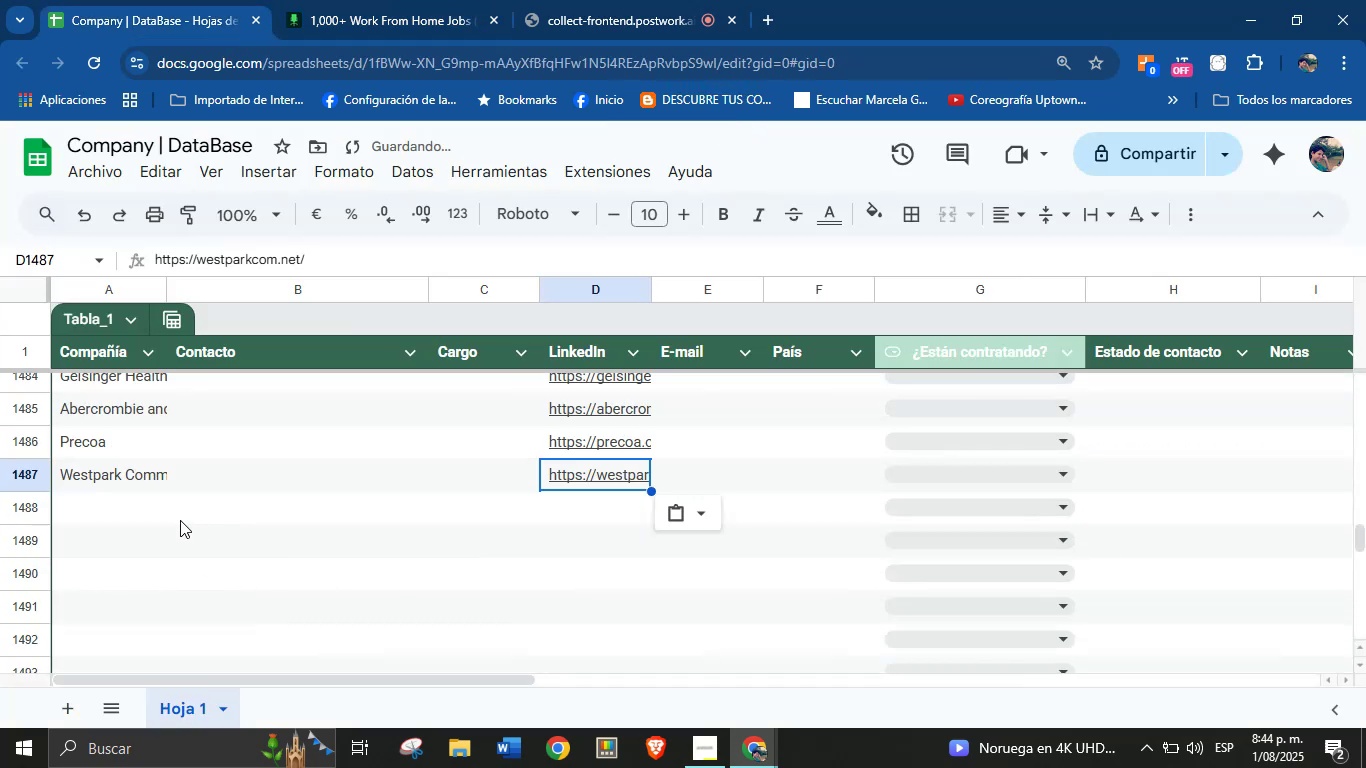 
left_click([98, 500])
 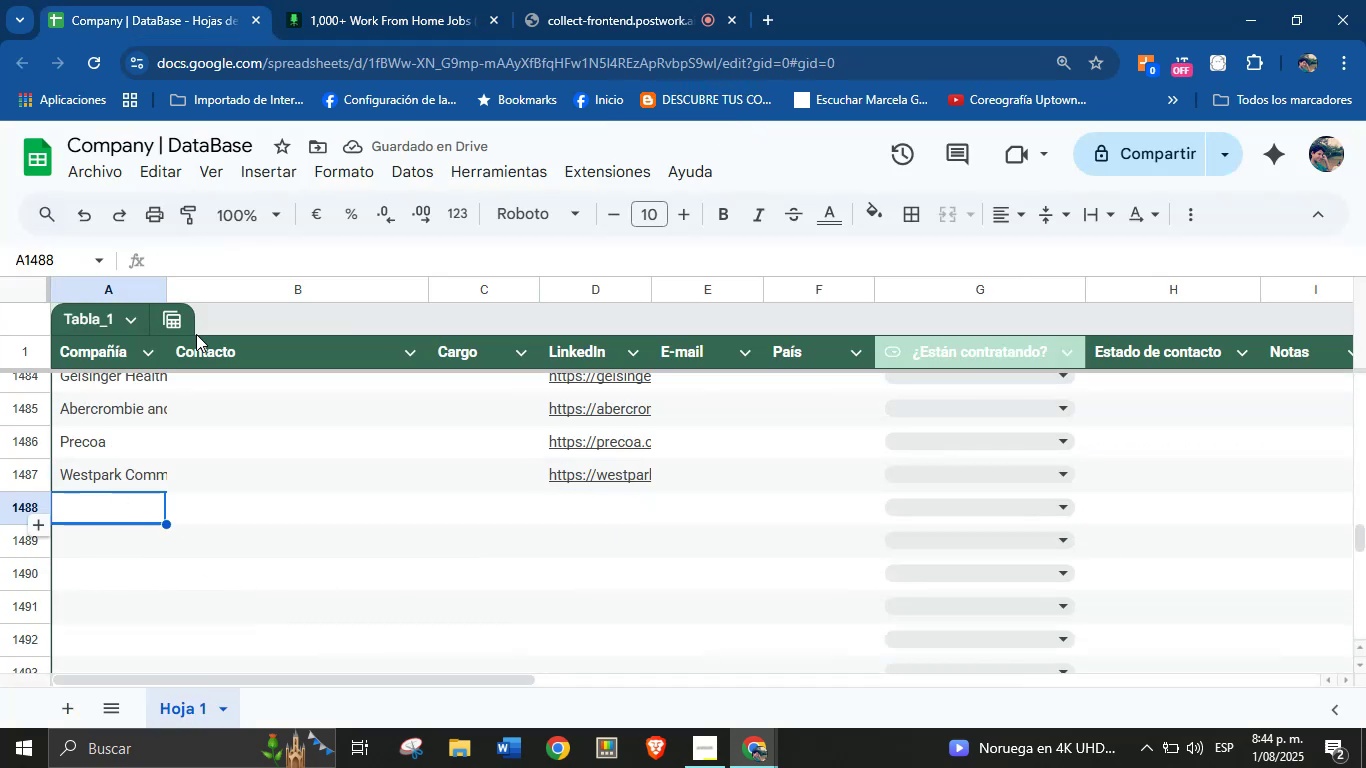 
left_click([365, 0])
 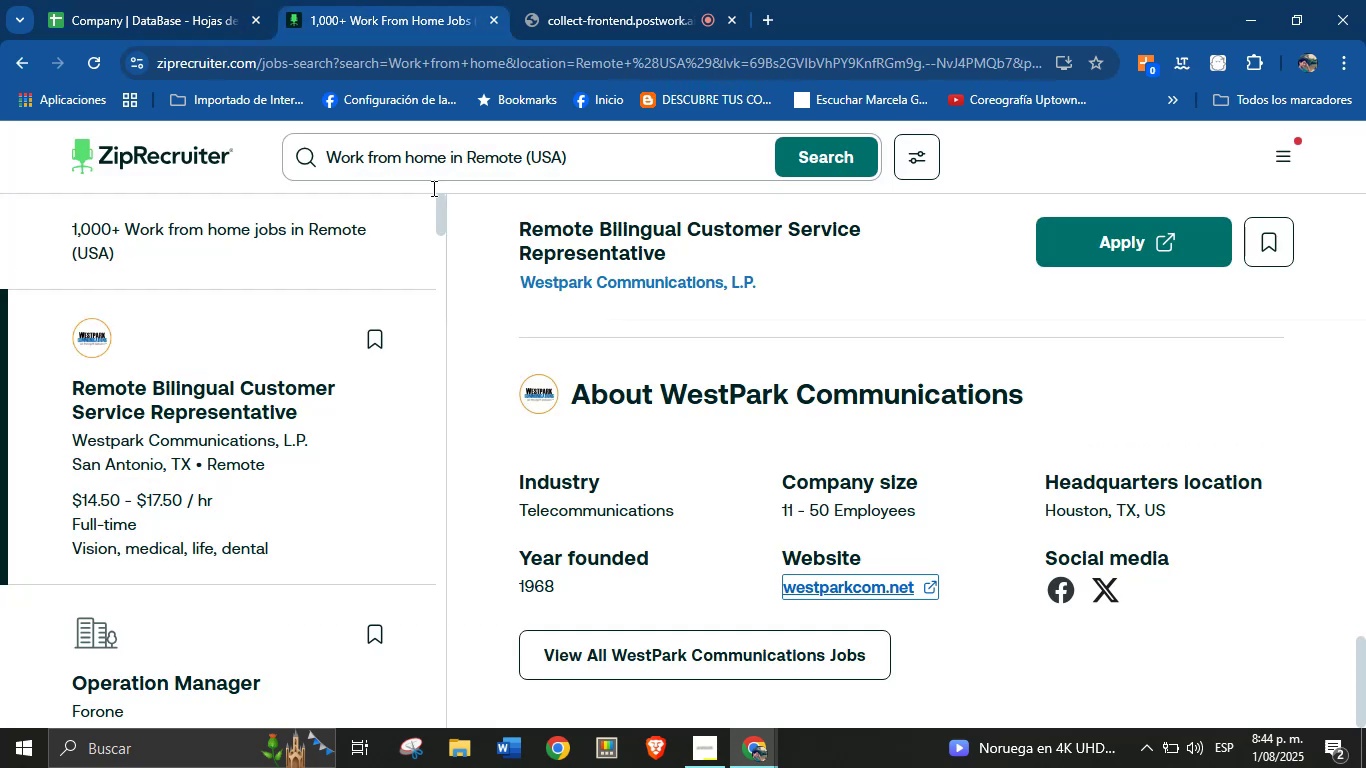 
scroll: coordinate [289, 475], scroll_direction: down, amount: 2.0
 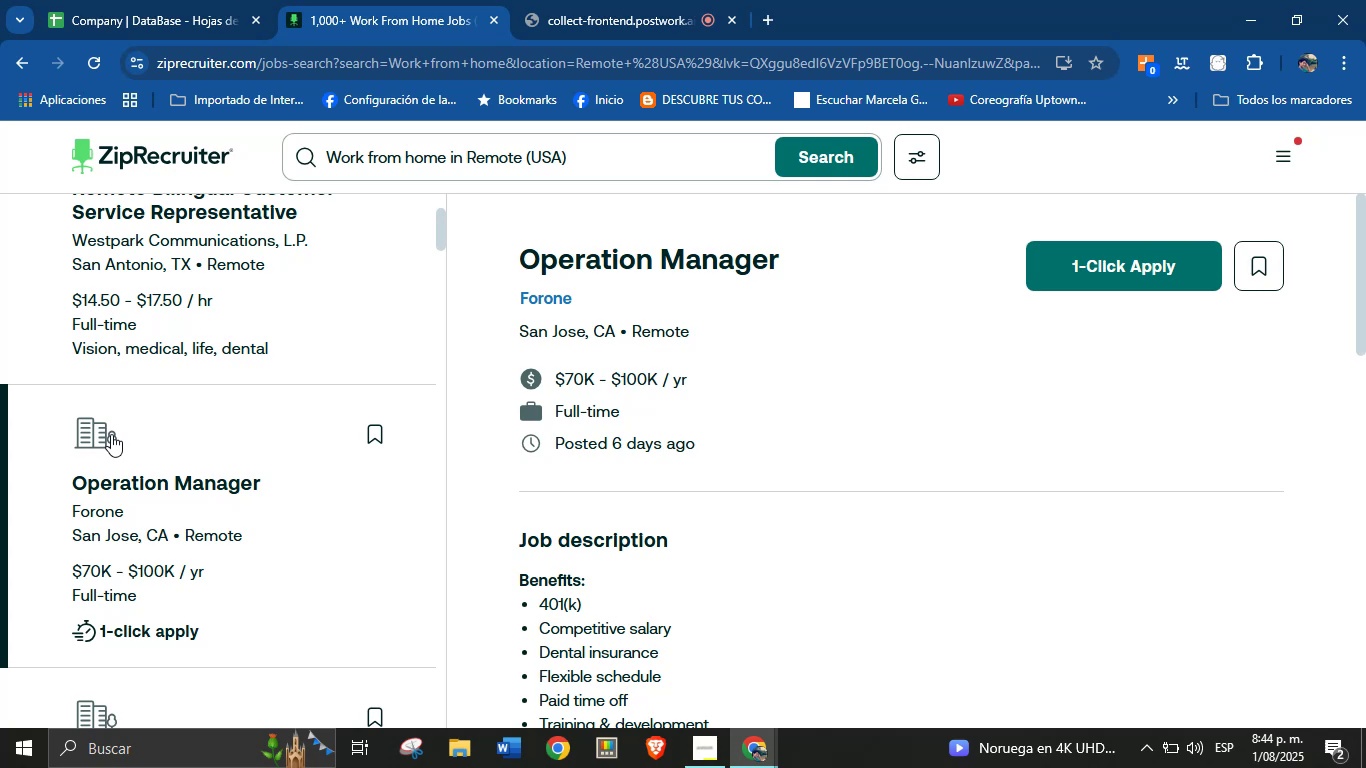 
wait(11.49)
 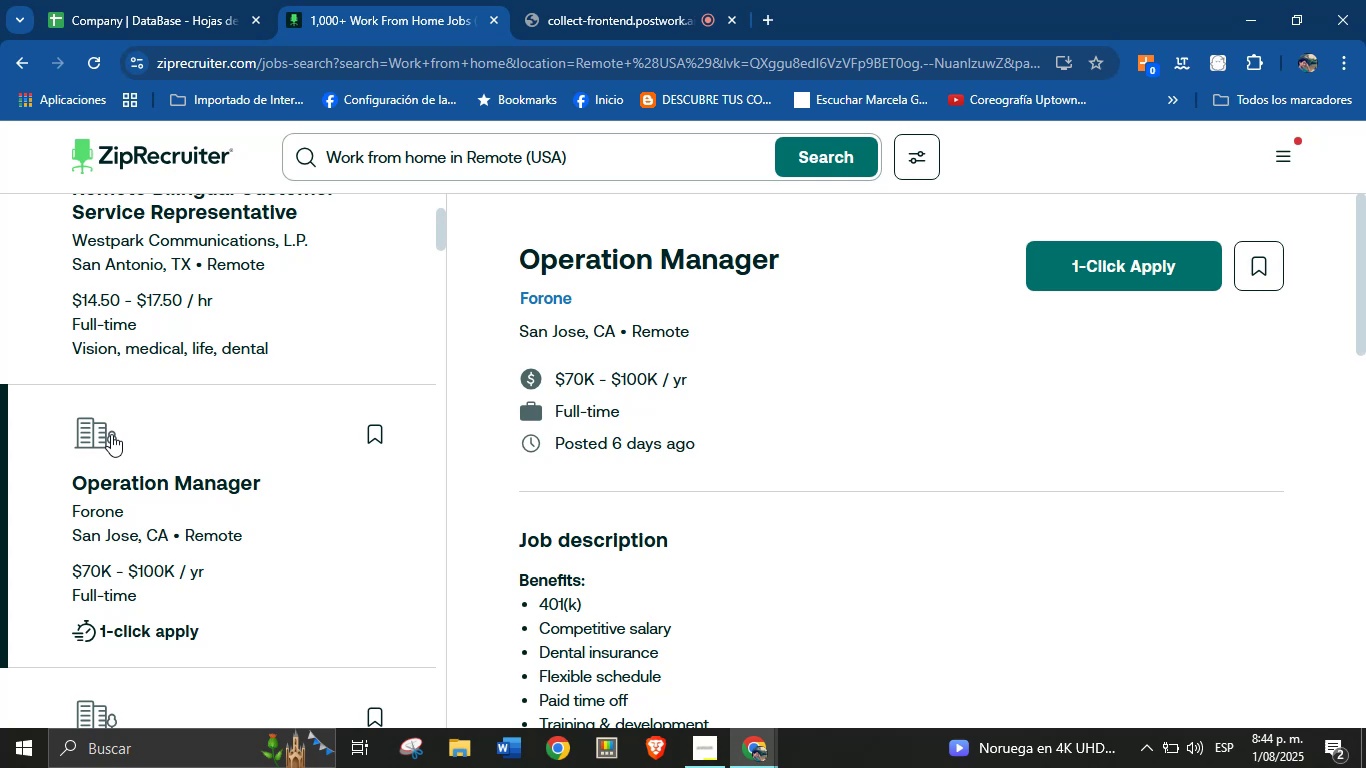 
scroll: coordinate [135, 419], scroll_direction: down, amount: 86.0
 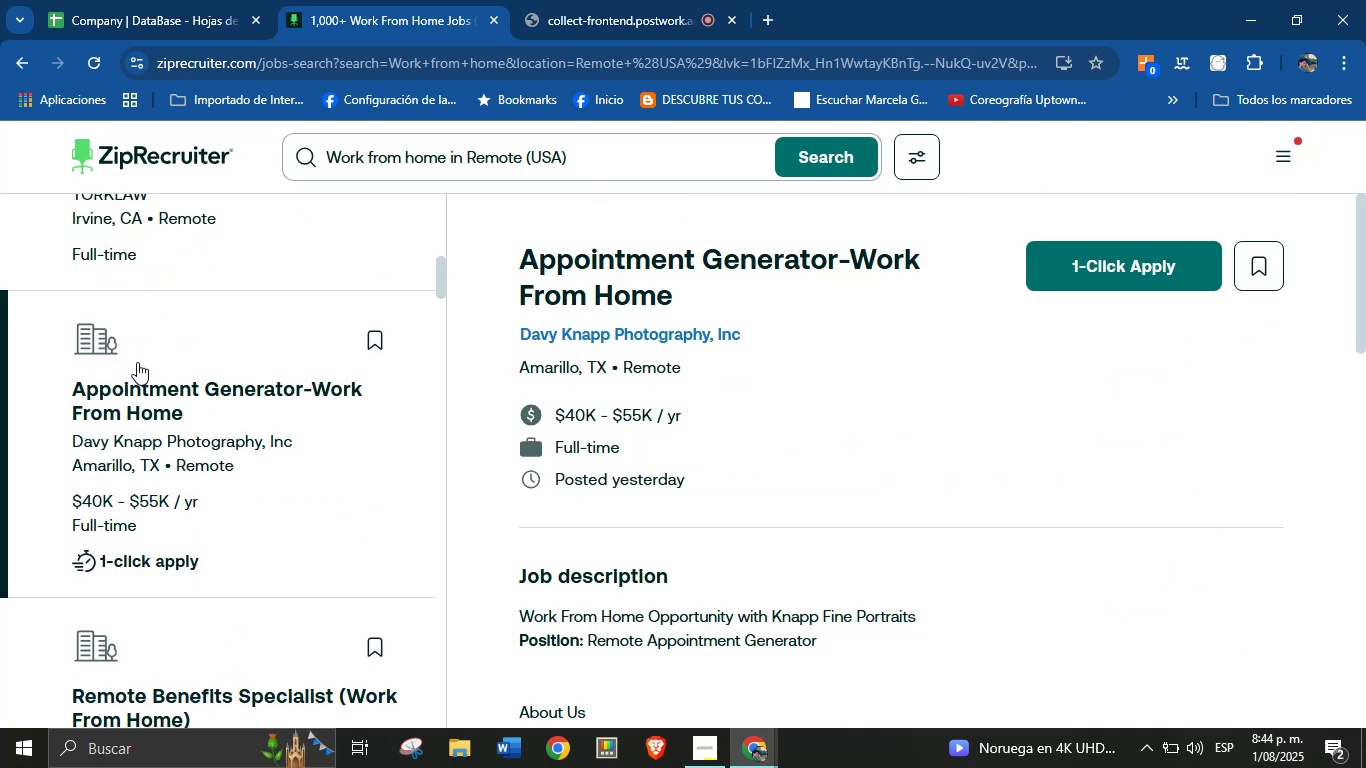 
wait(7.27)
 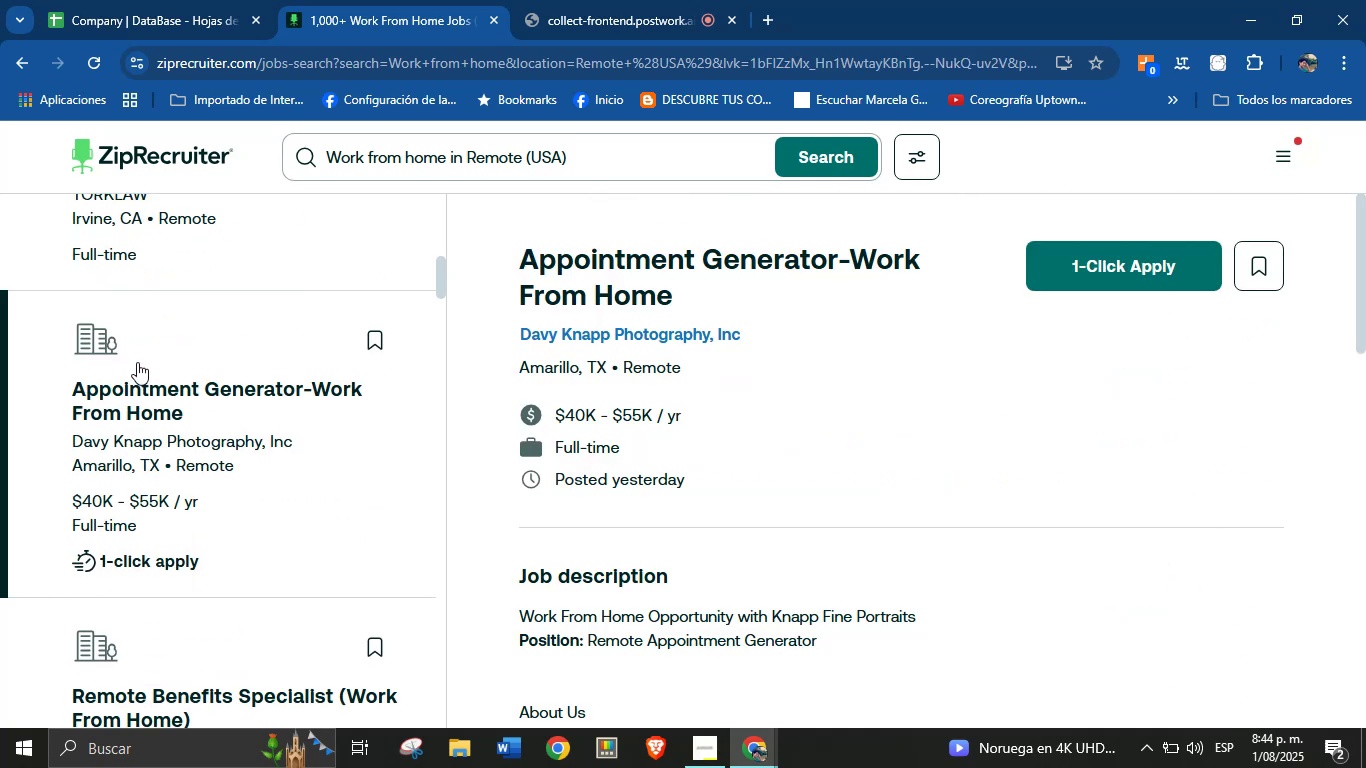 
scroll: coordinate [717, 473], scroll_direction: down, amount: 195.0
 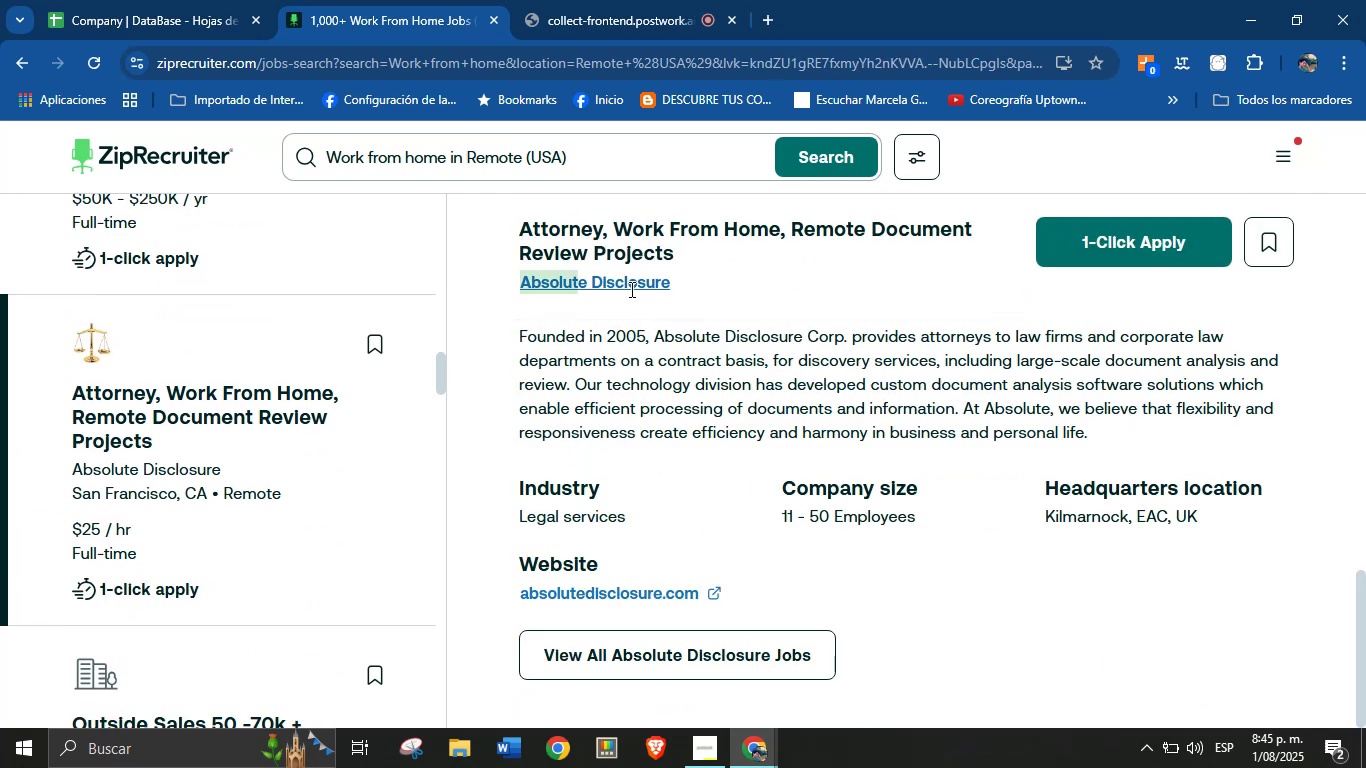 
key(Control+C)
 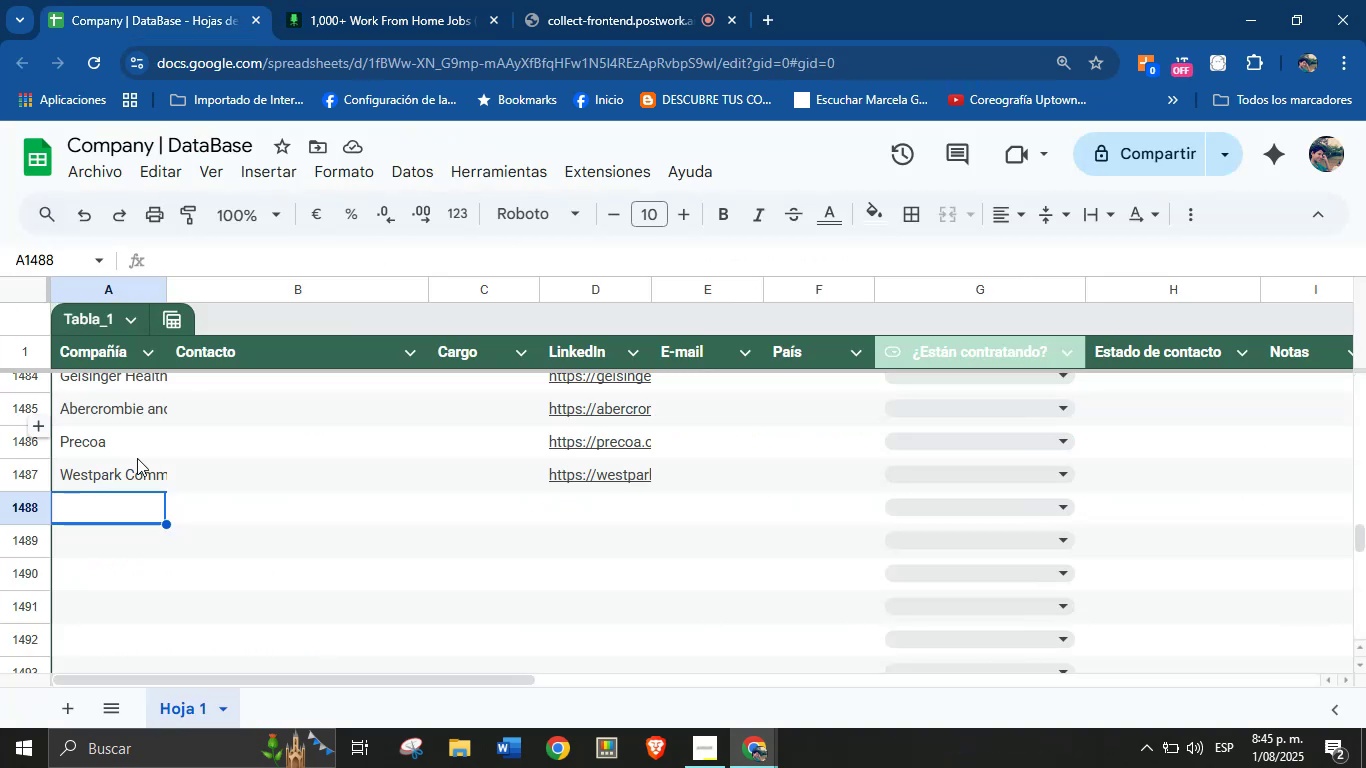 
left_click([104, 513])
 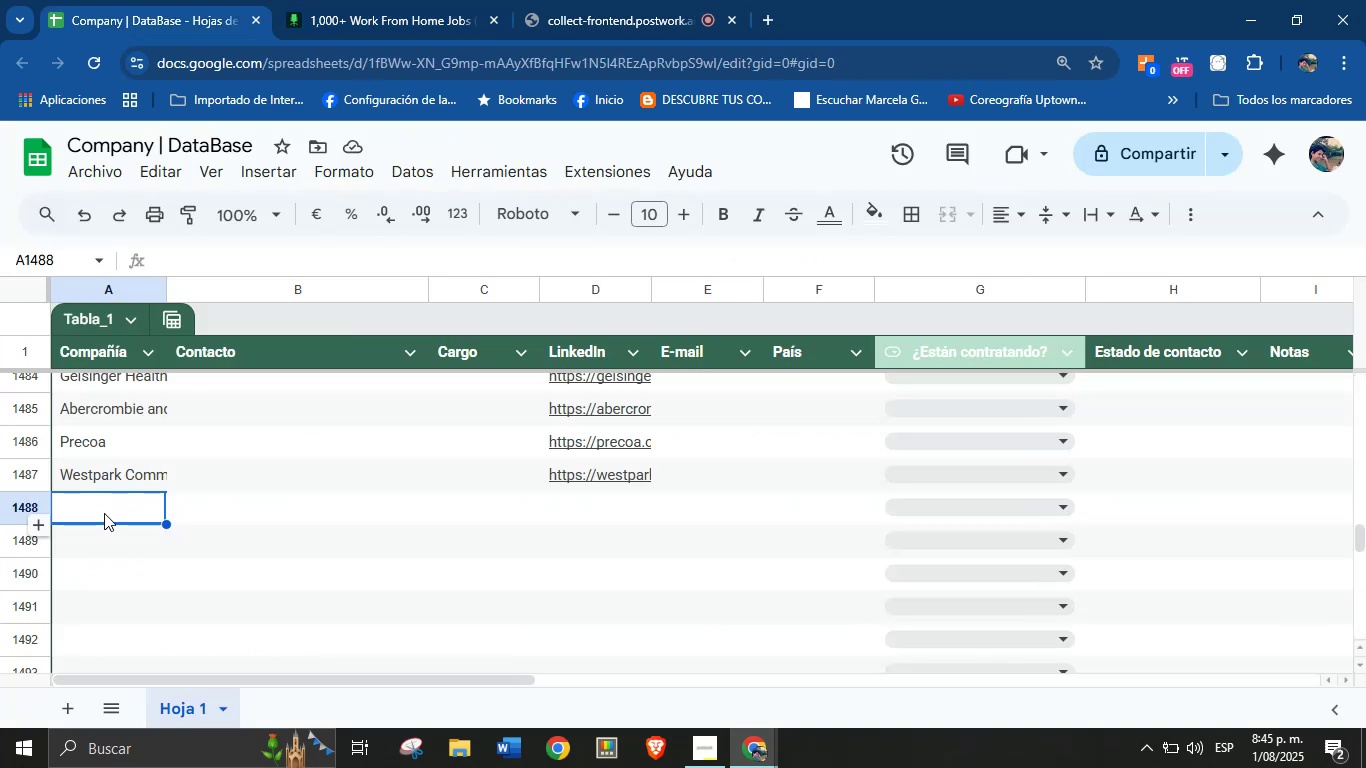 
key(Control+V)
 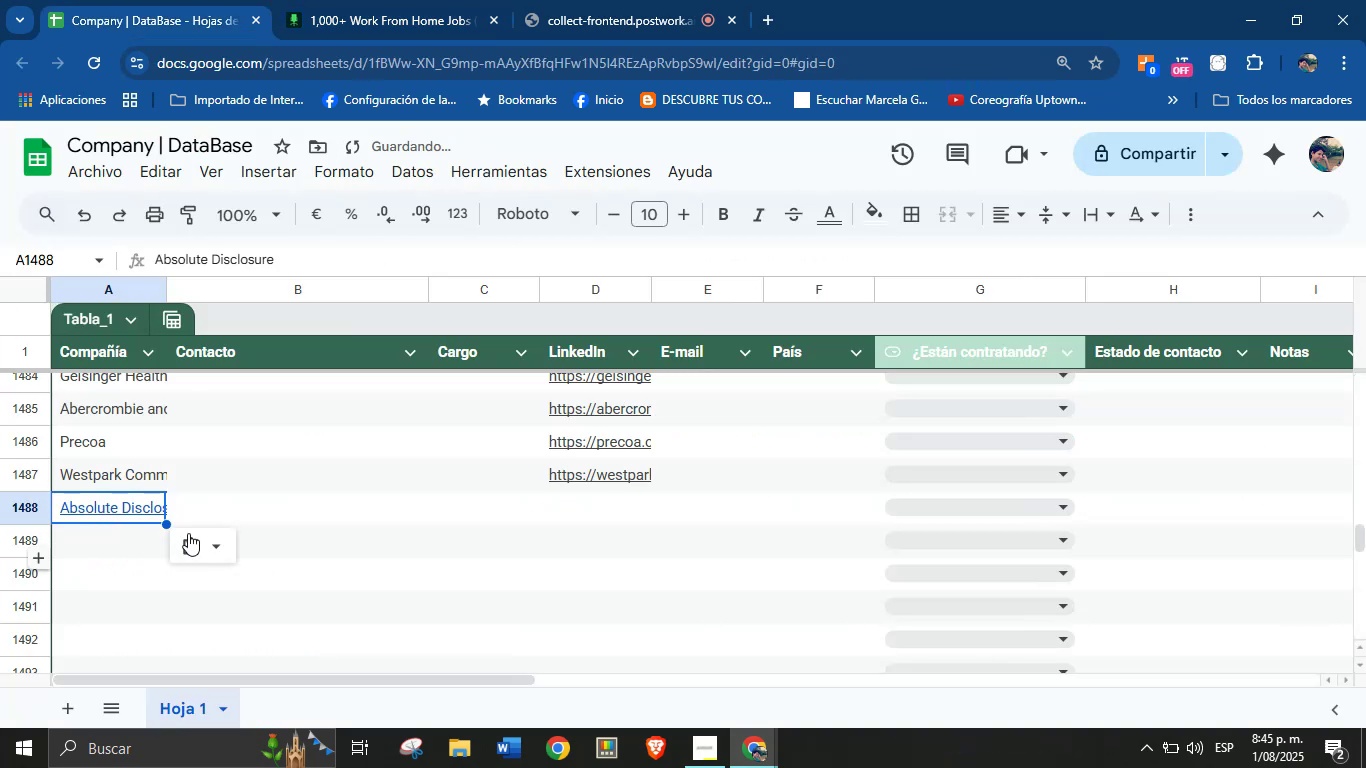 
left_click([206, 538])
 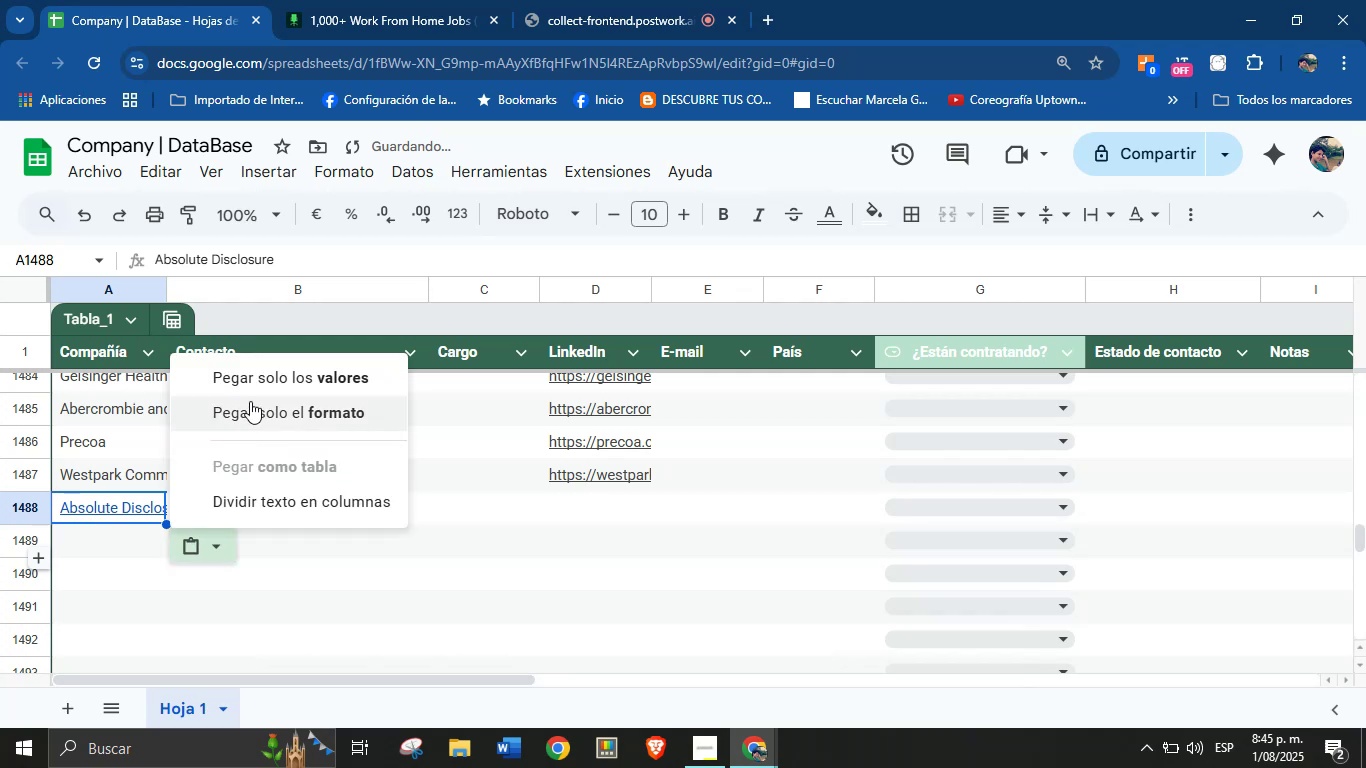 
left_click([265, 382])
 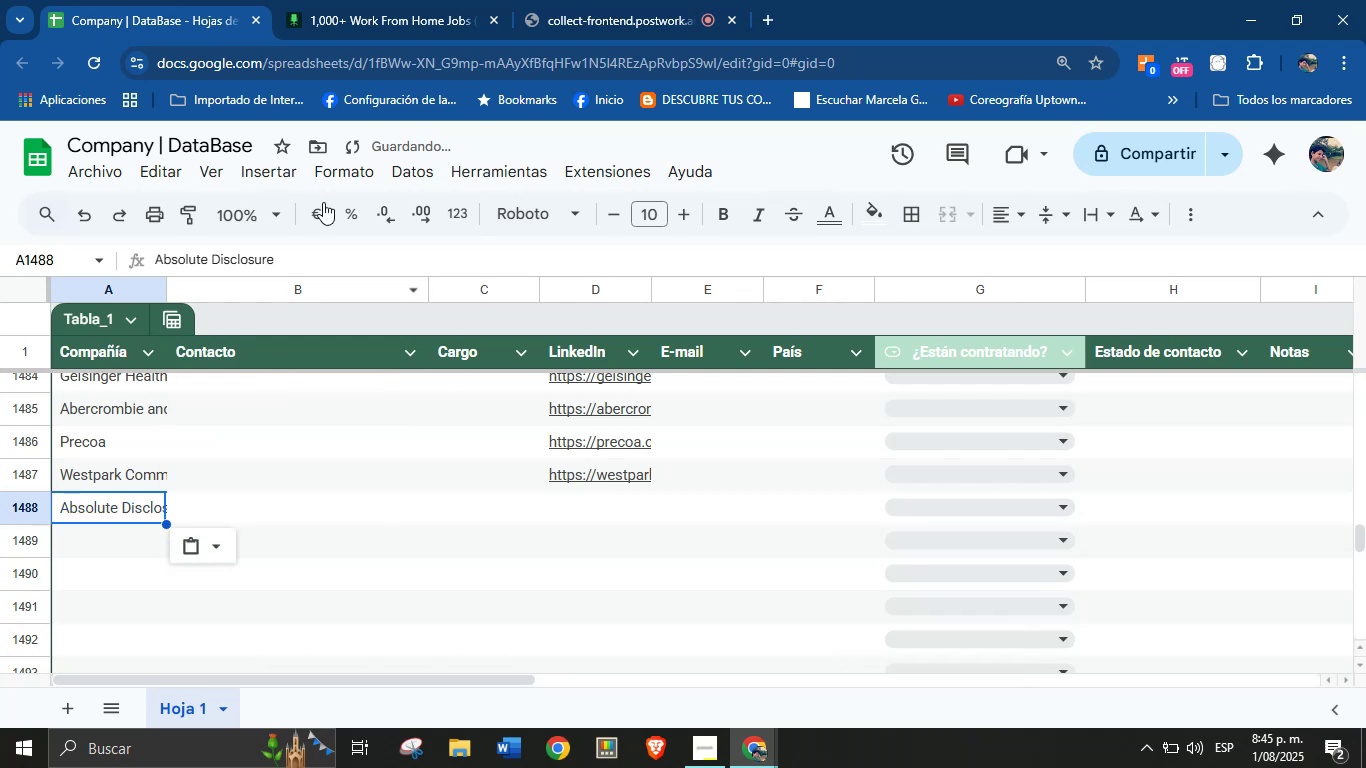 
left_click([358, 0])
 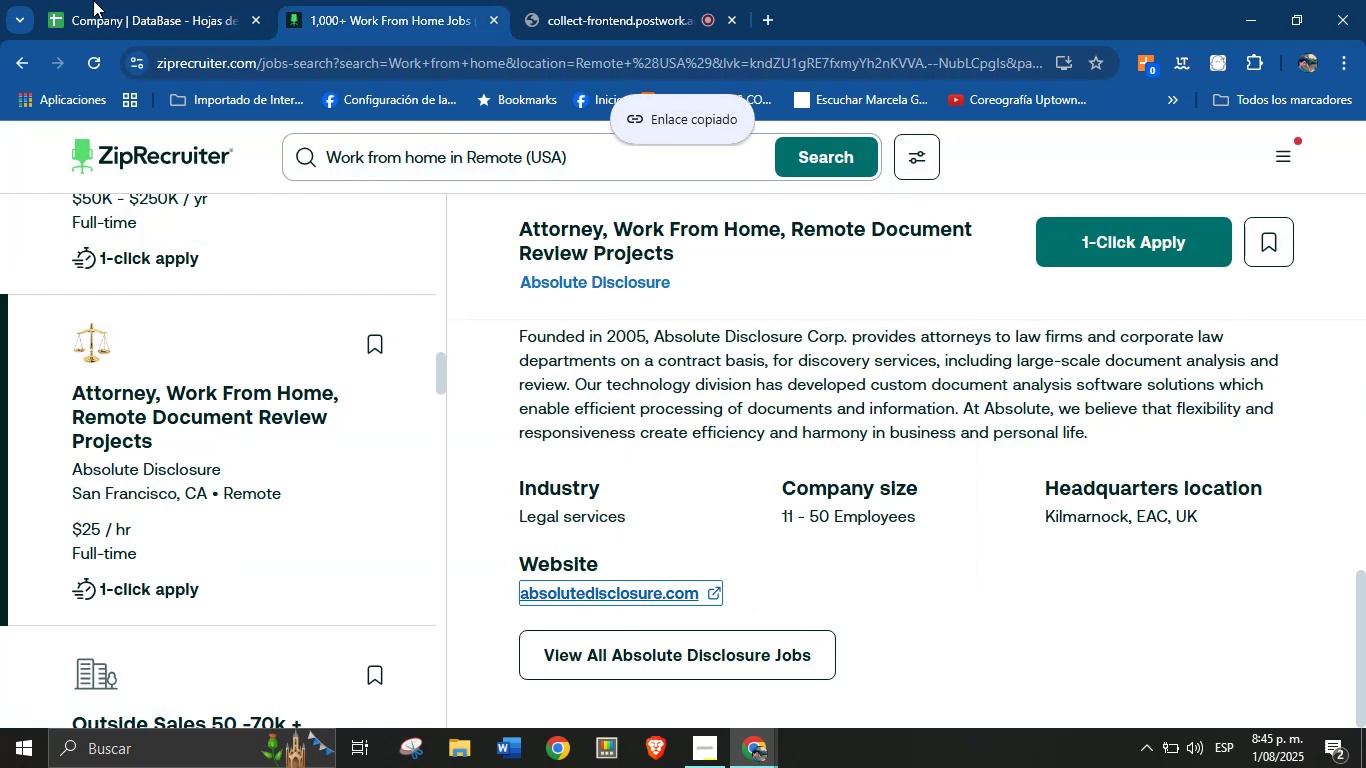 
key(Control+V)
 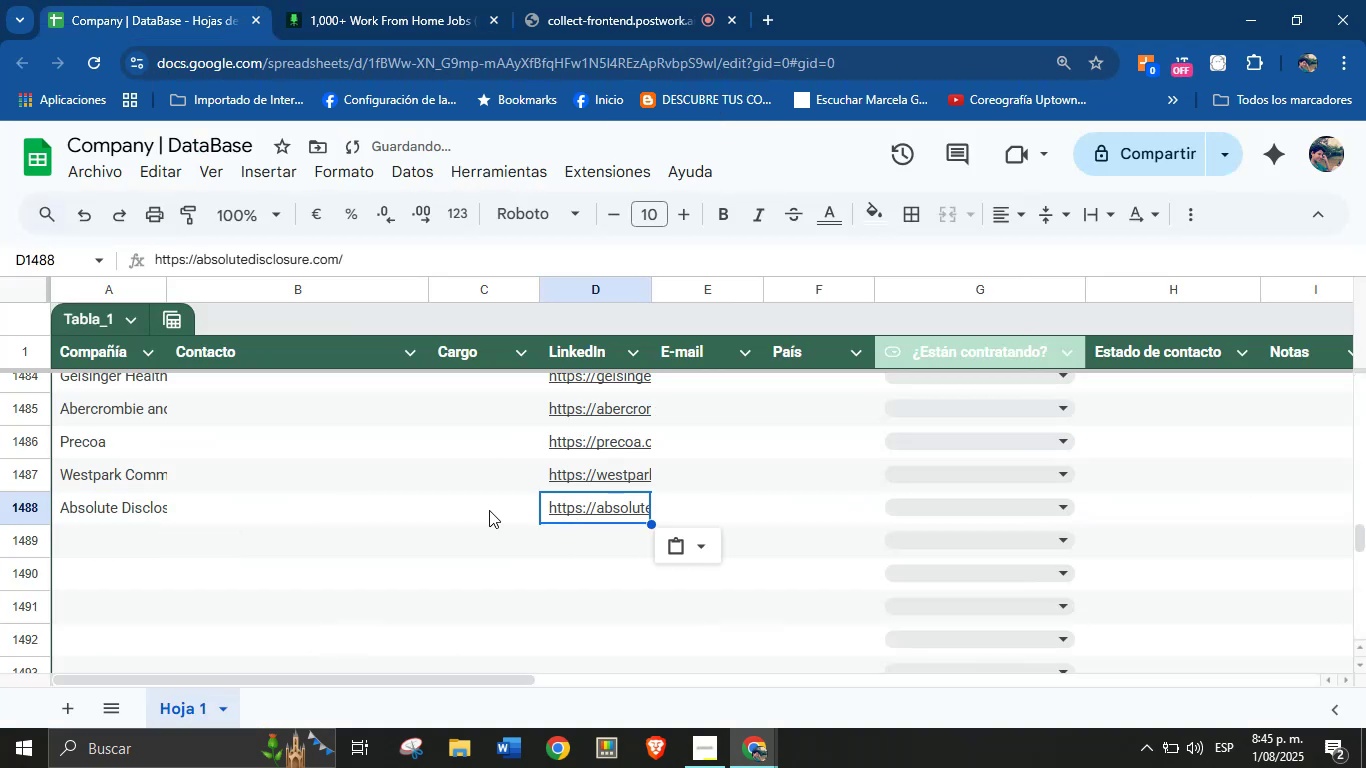 
scroll: coordinate [207, 509], scroll_direction: down, amount: 1.0
 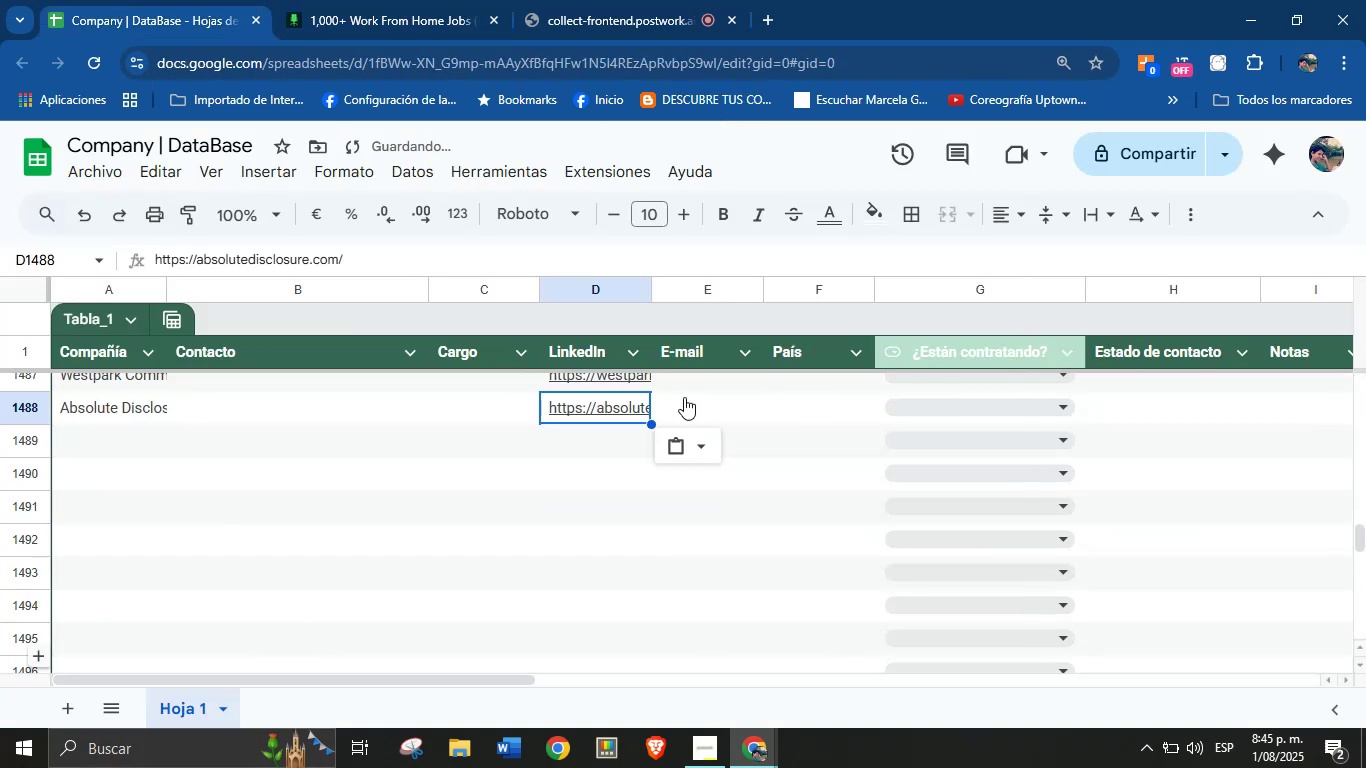 
left_click([325, 0])
 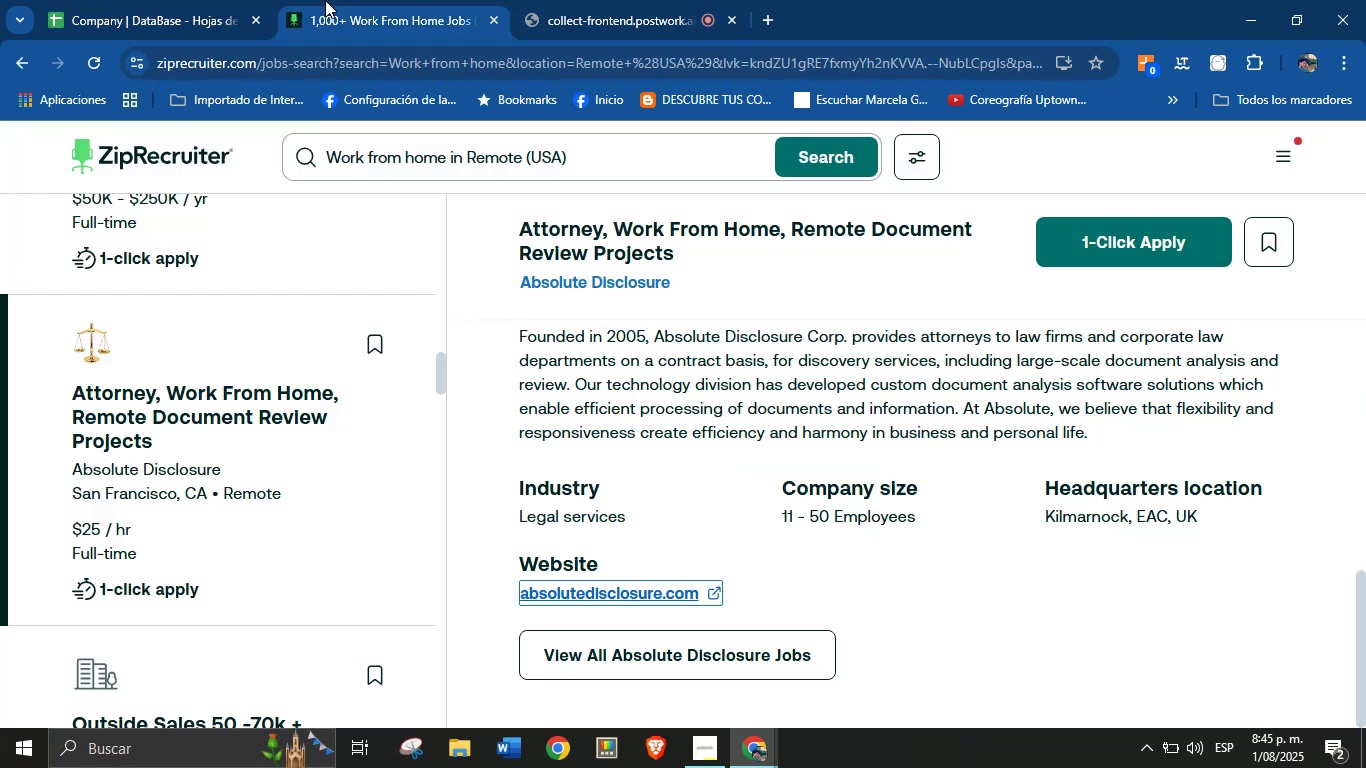 
scroll: coordinate [367, 449], scroll_direction: down, amount: 3.0
 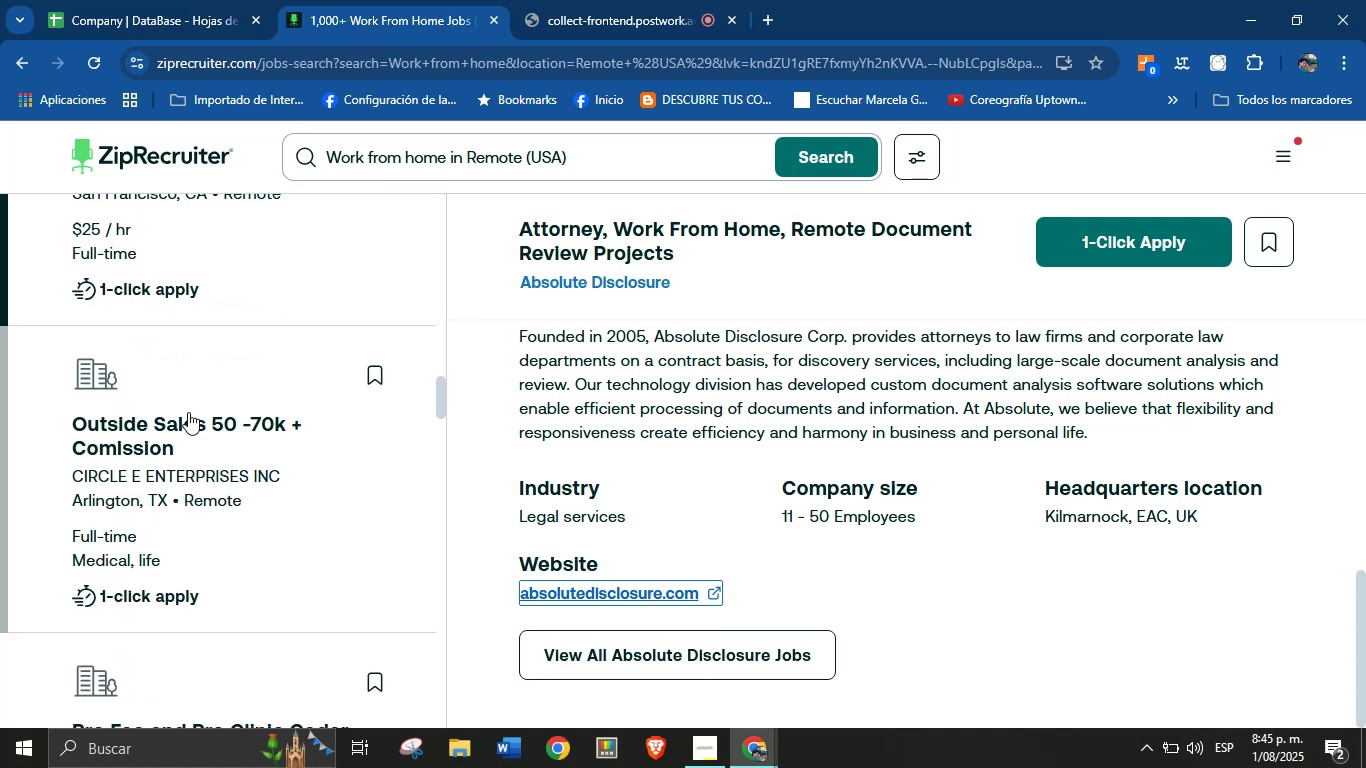 
left_click([100, 356])
 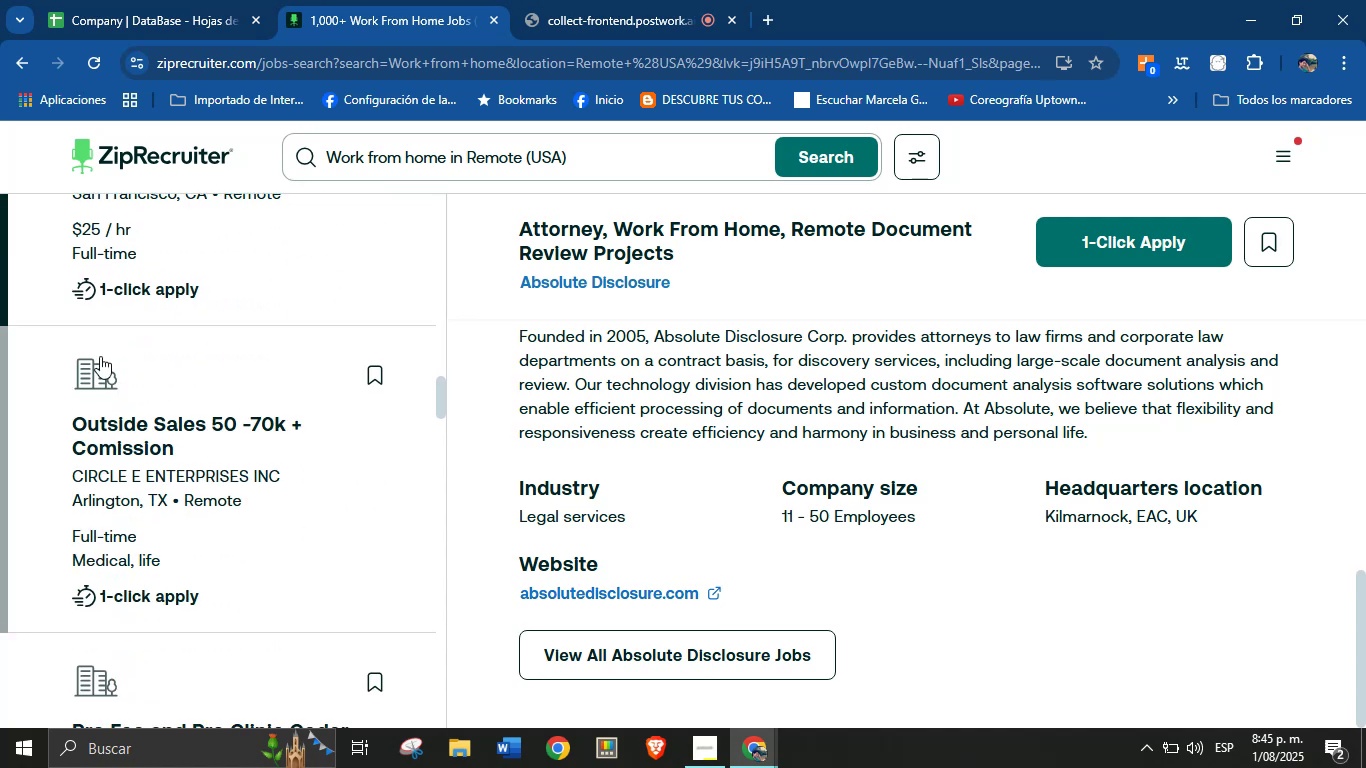 
scroll: coordinate [246, 600], scroll_direction: down, amount: 45.0
 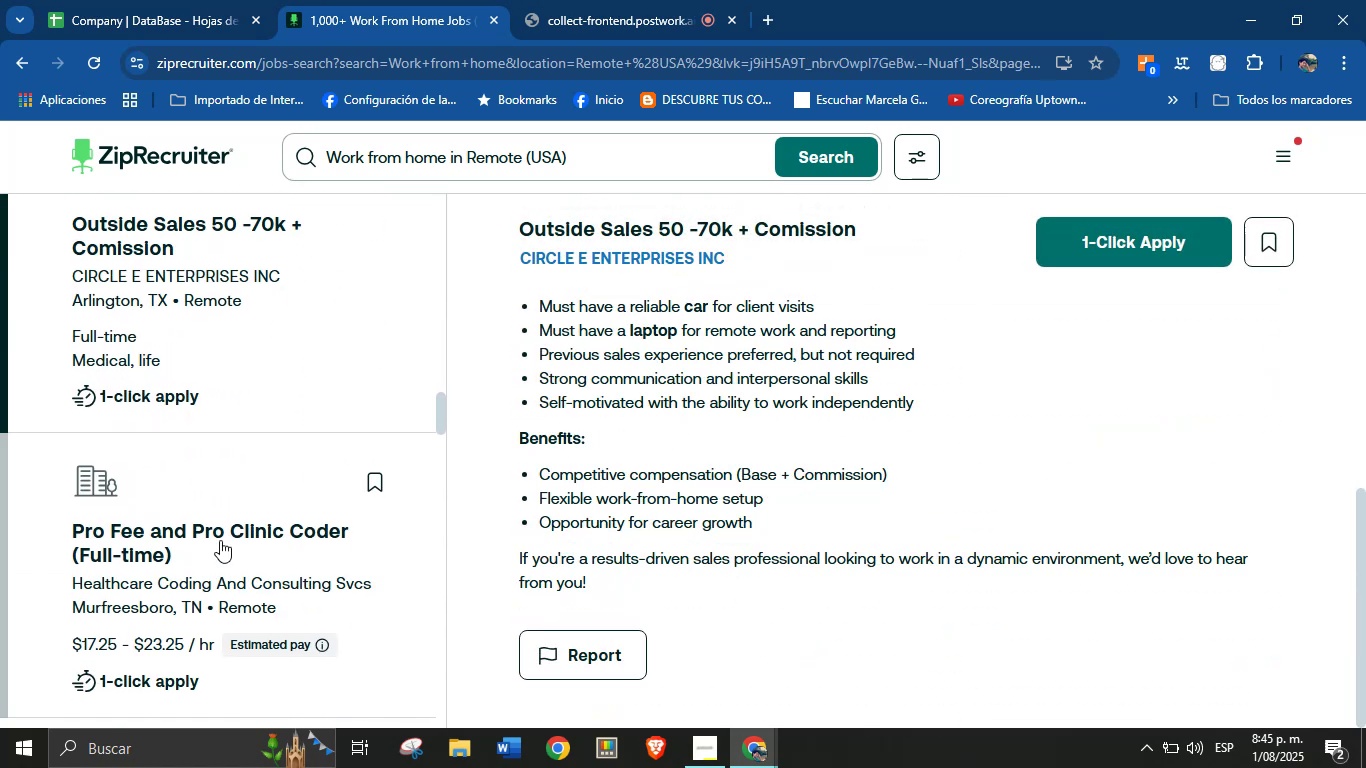 
left_click([135, 472])
 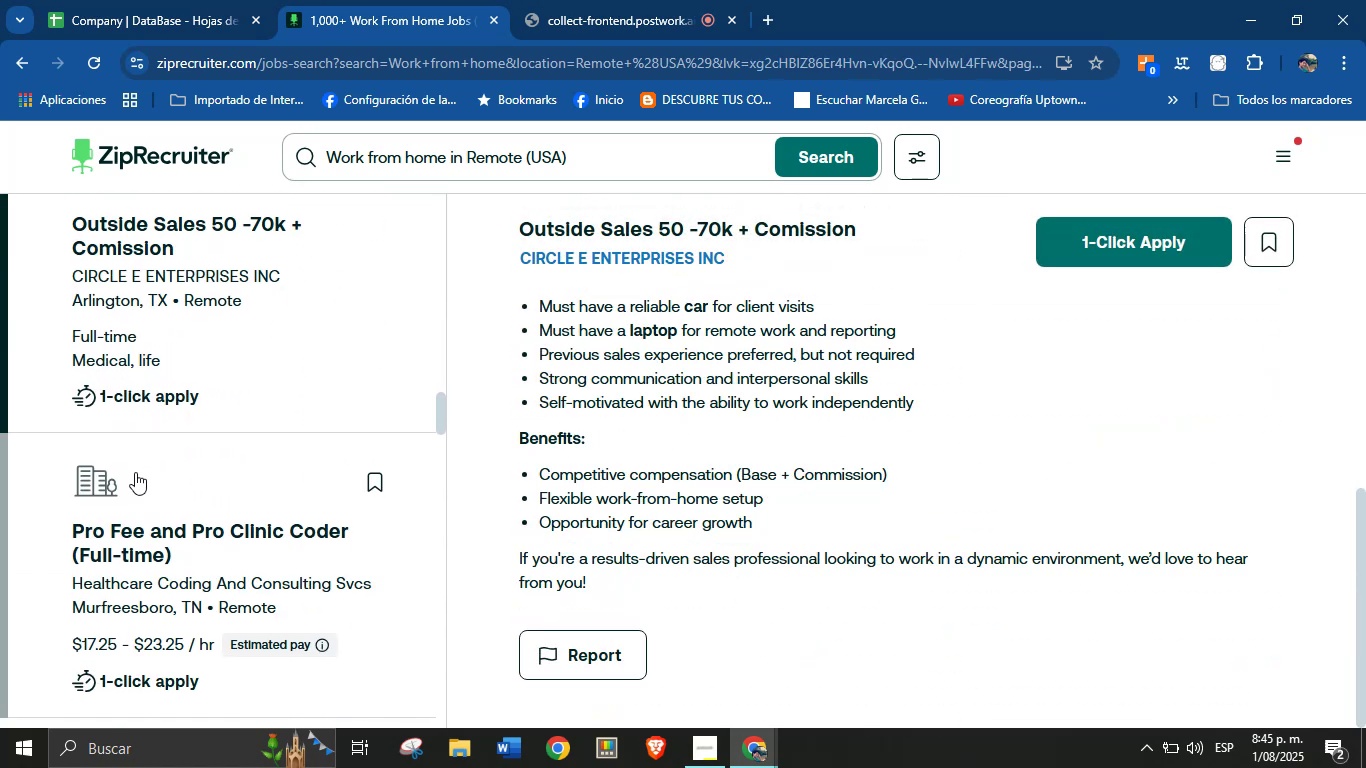 
scroll: coordinate [192, 436], scroll_direction: down, amount: 38.0
 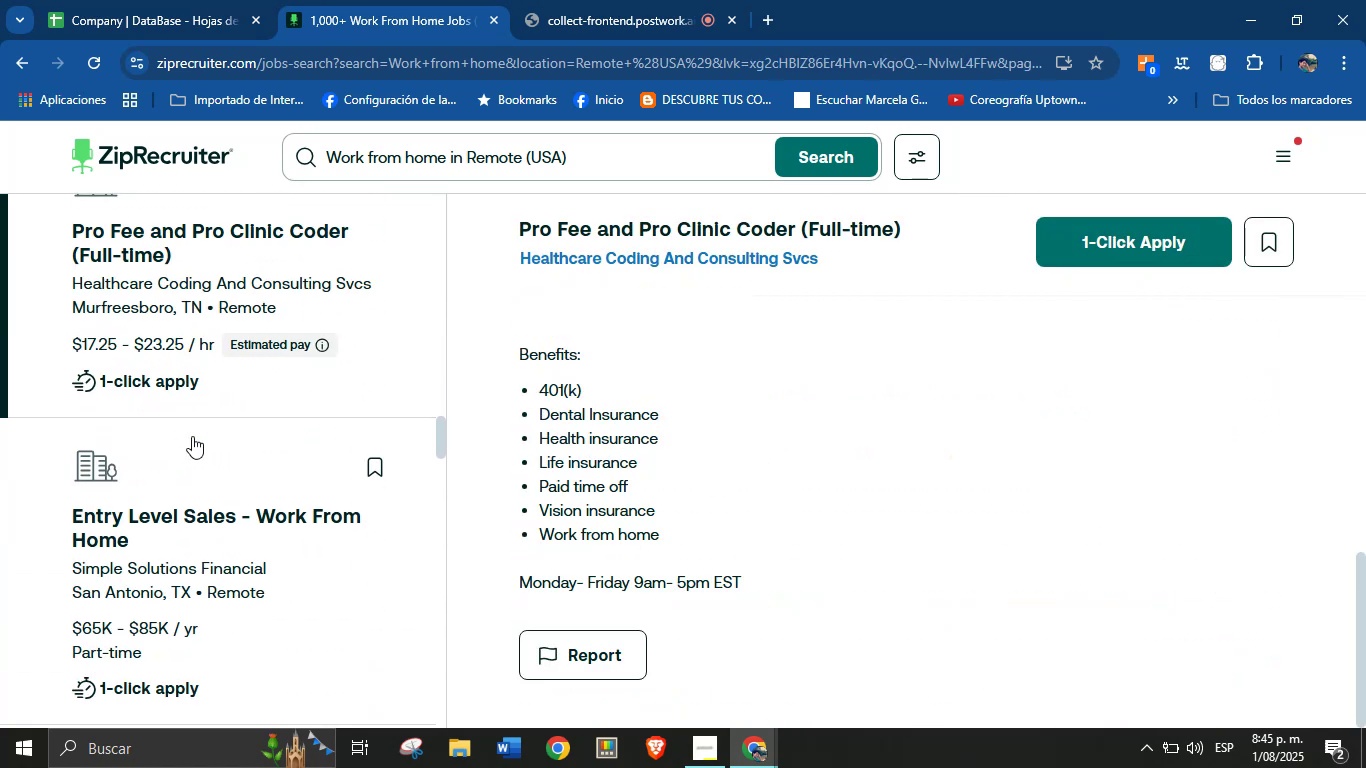 
left_click([183, 462])
 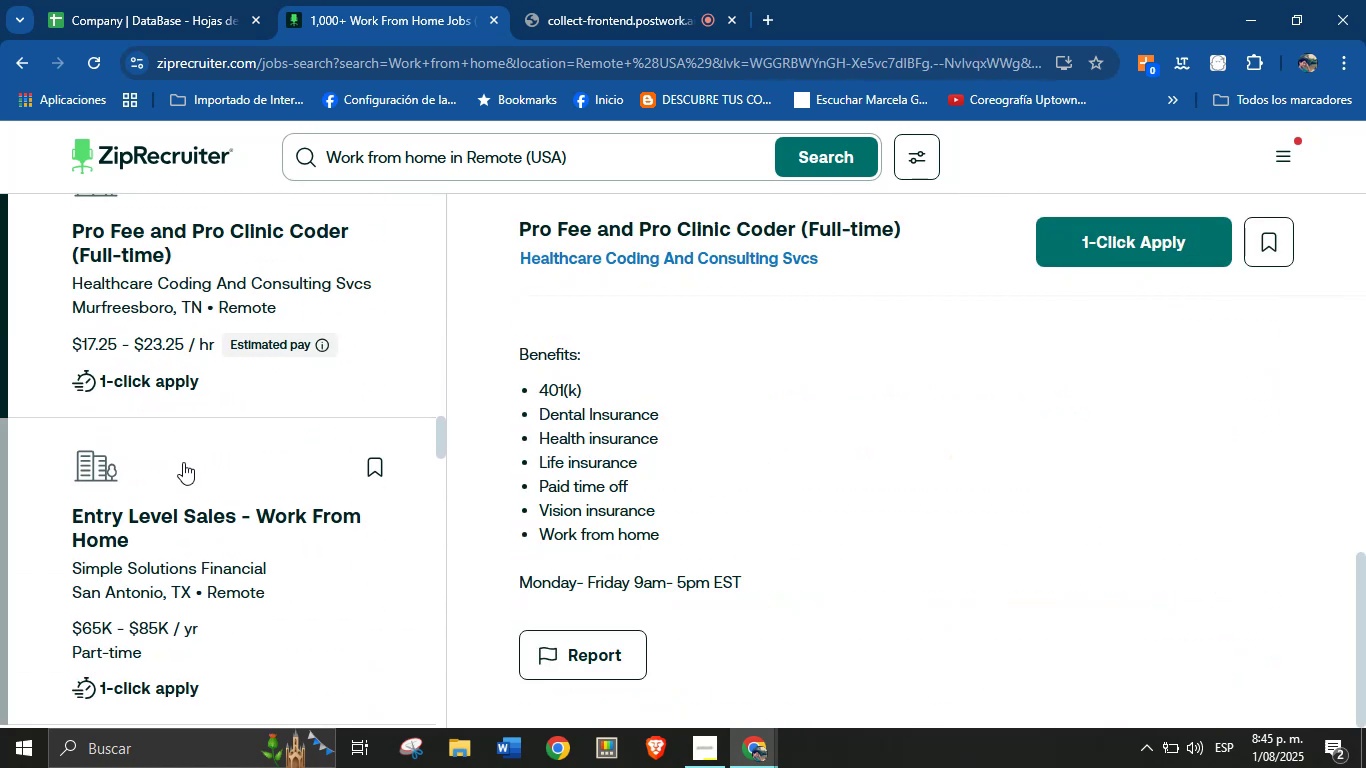 
scroll: coordinate [244, 447], scroll_direction: down, amount: 35.0
 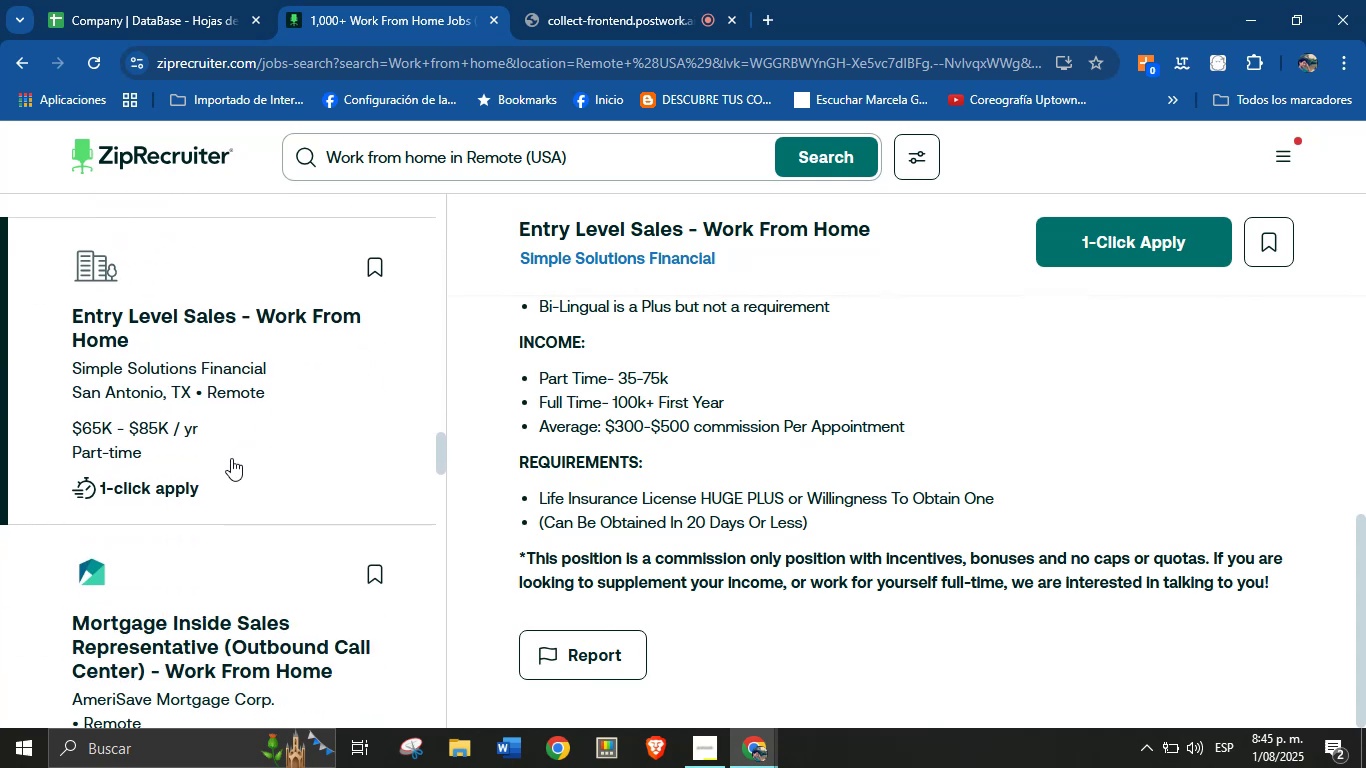 
left_click([141, 548])
 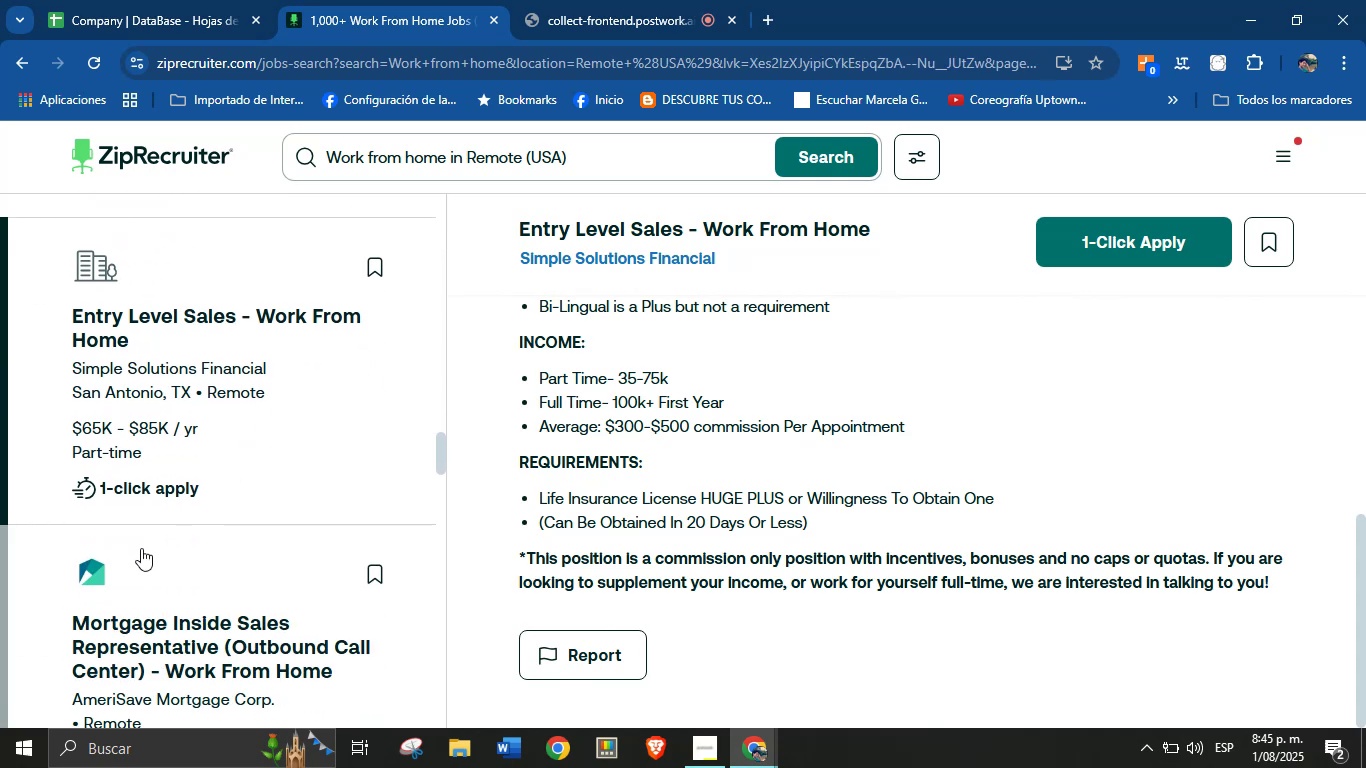 
scroll: coordinate [570, 453], scroll_direction: down, amount: 45.0
 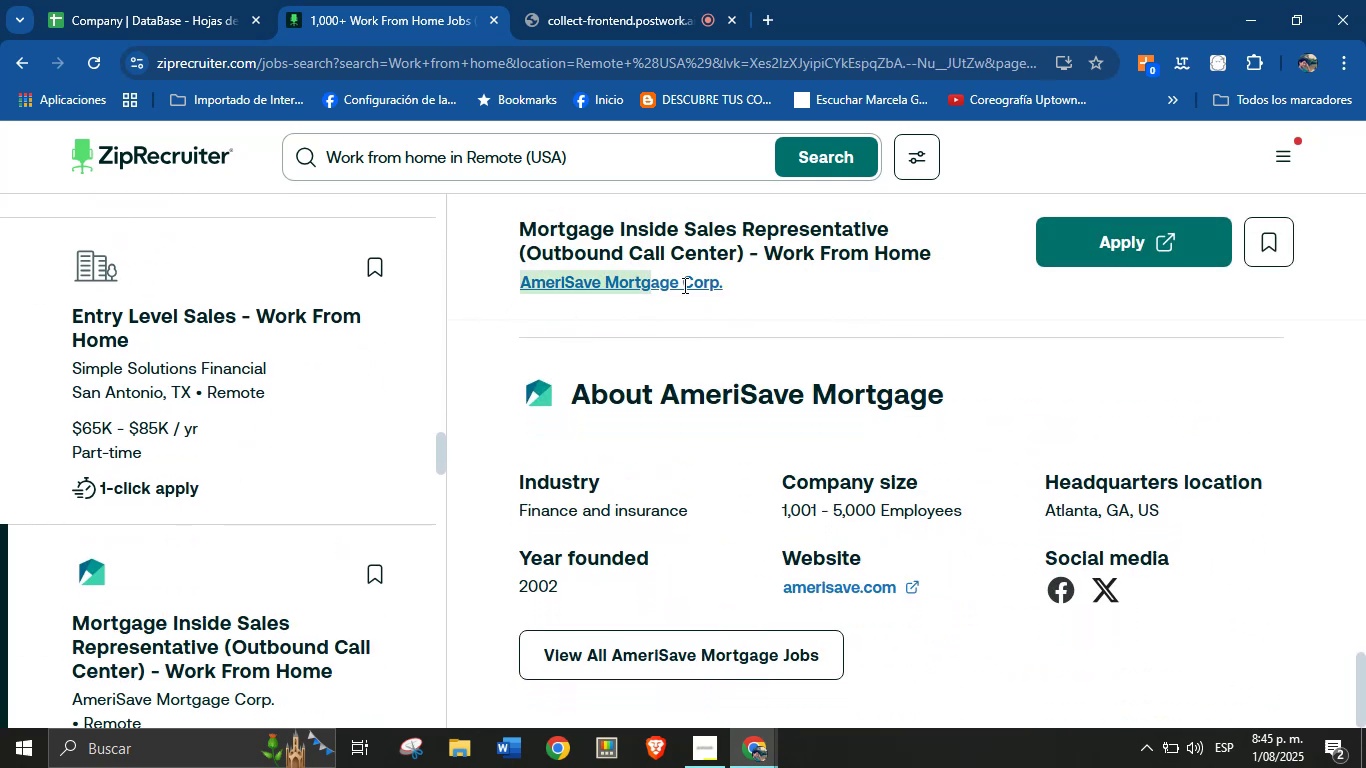 
key(Control+C)
 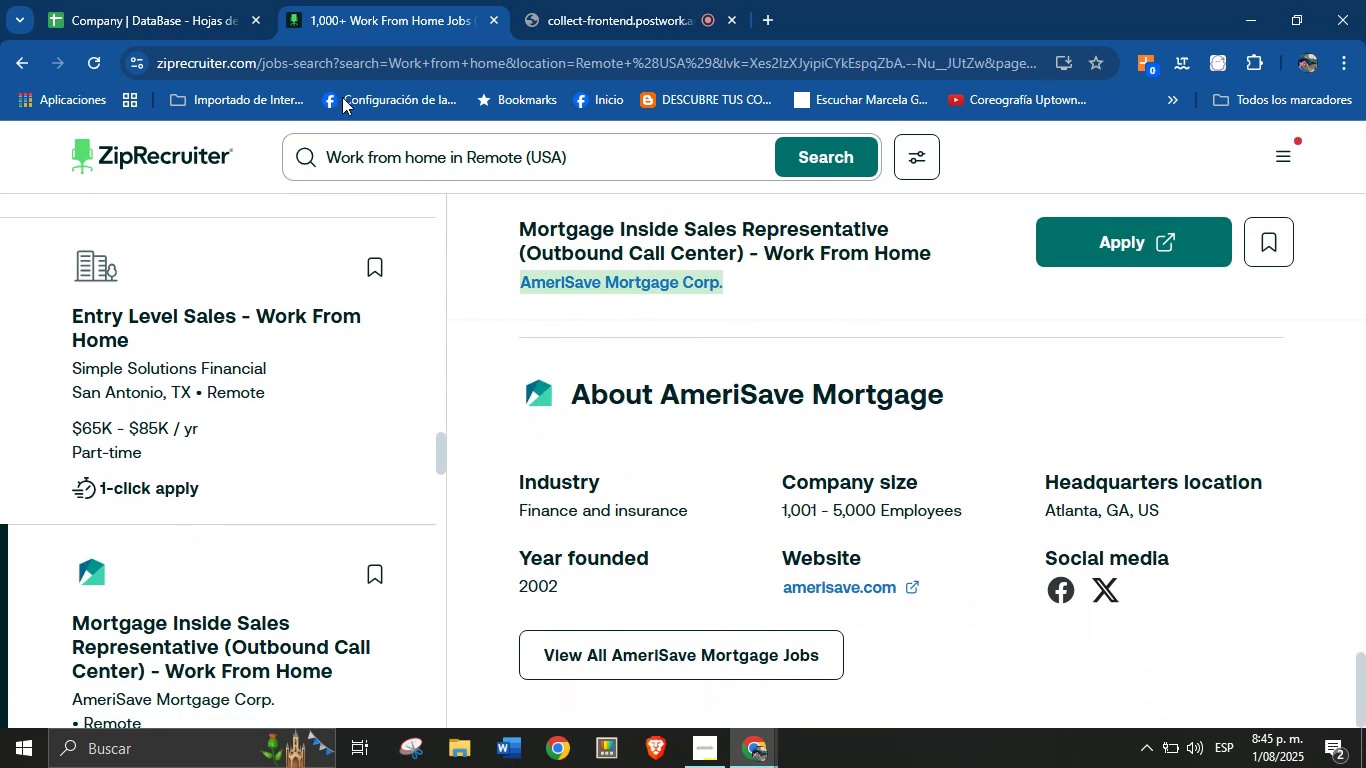 
left_click([192, 0])
 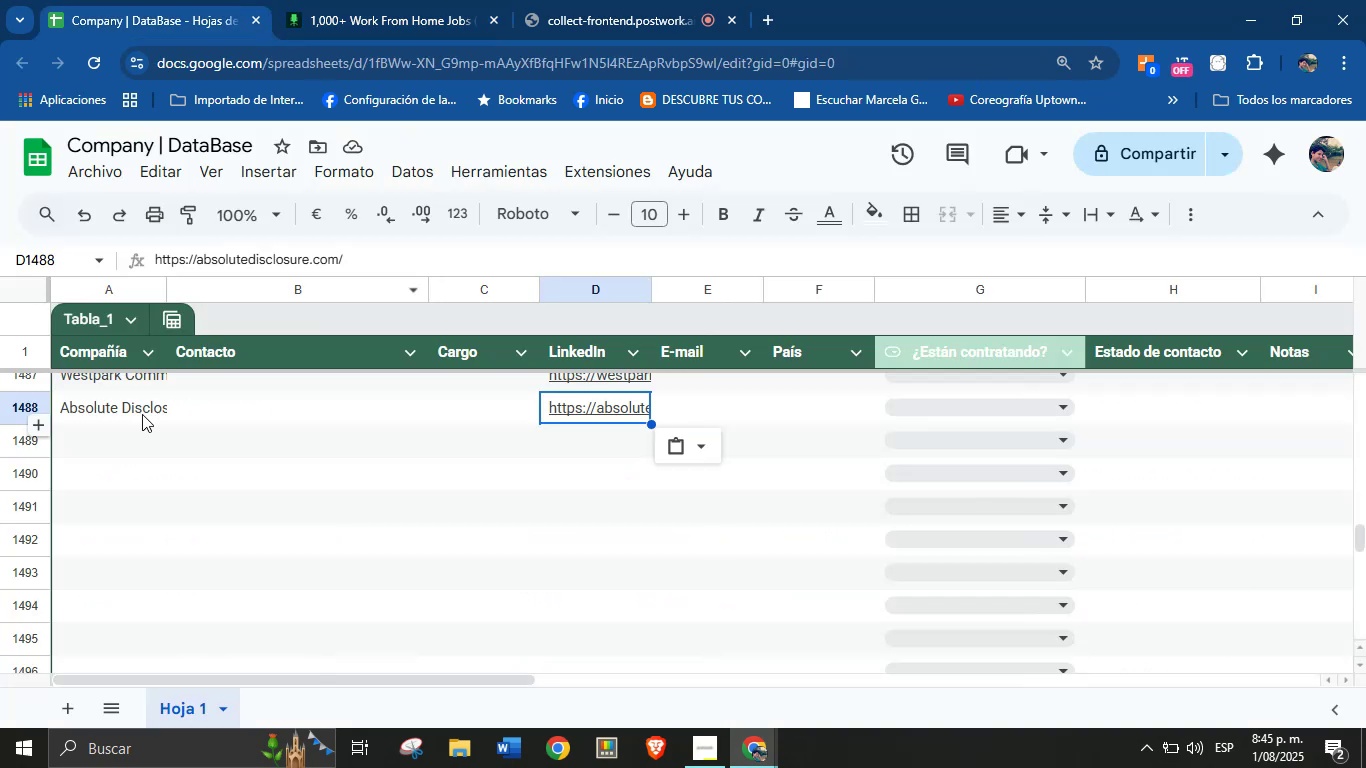 
left_click([132, 443])
 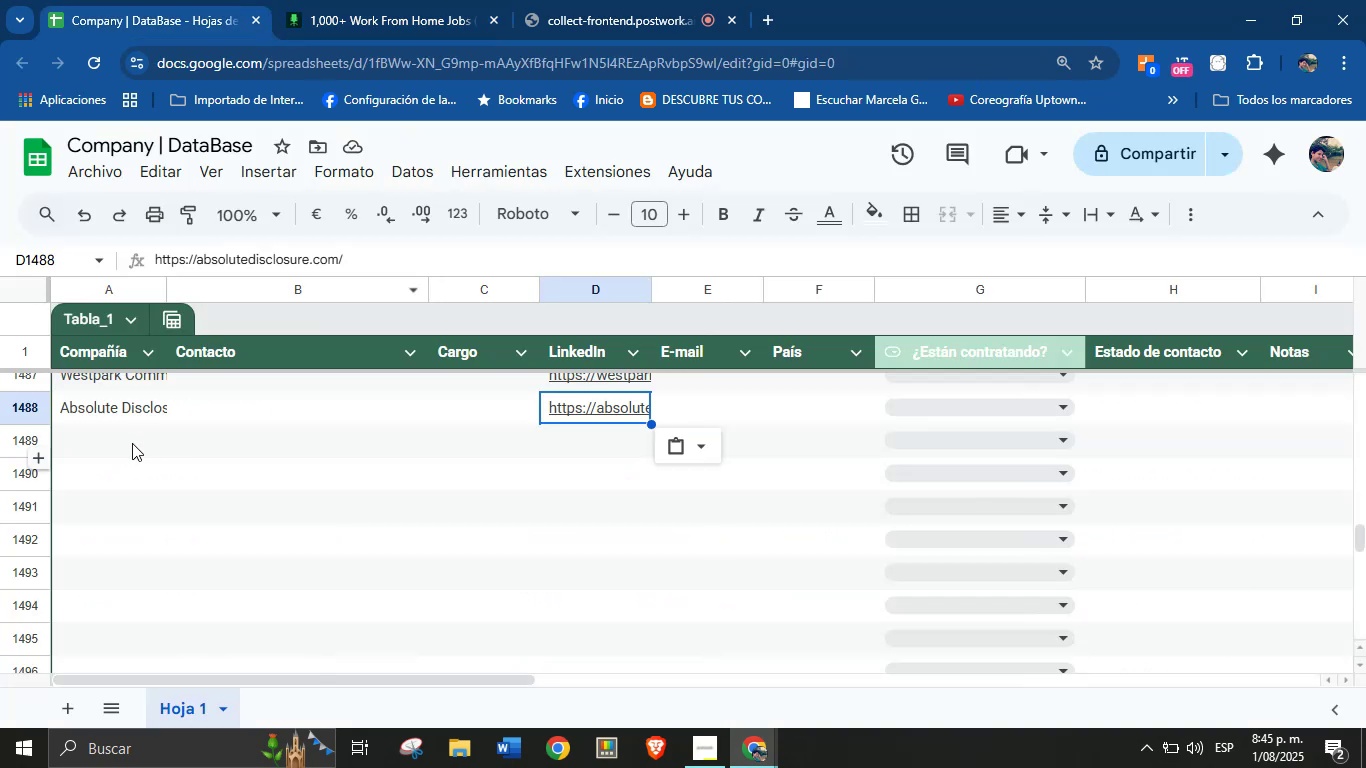 
key(Control+V)
 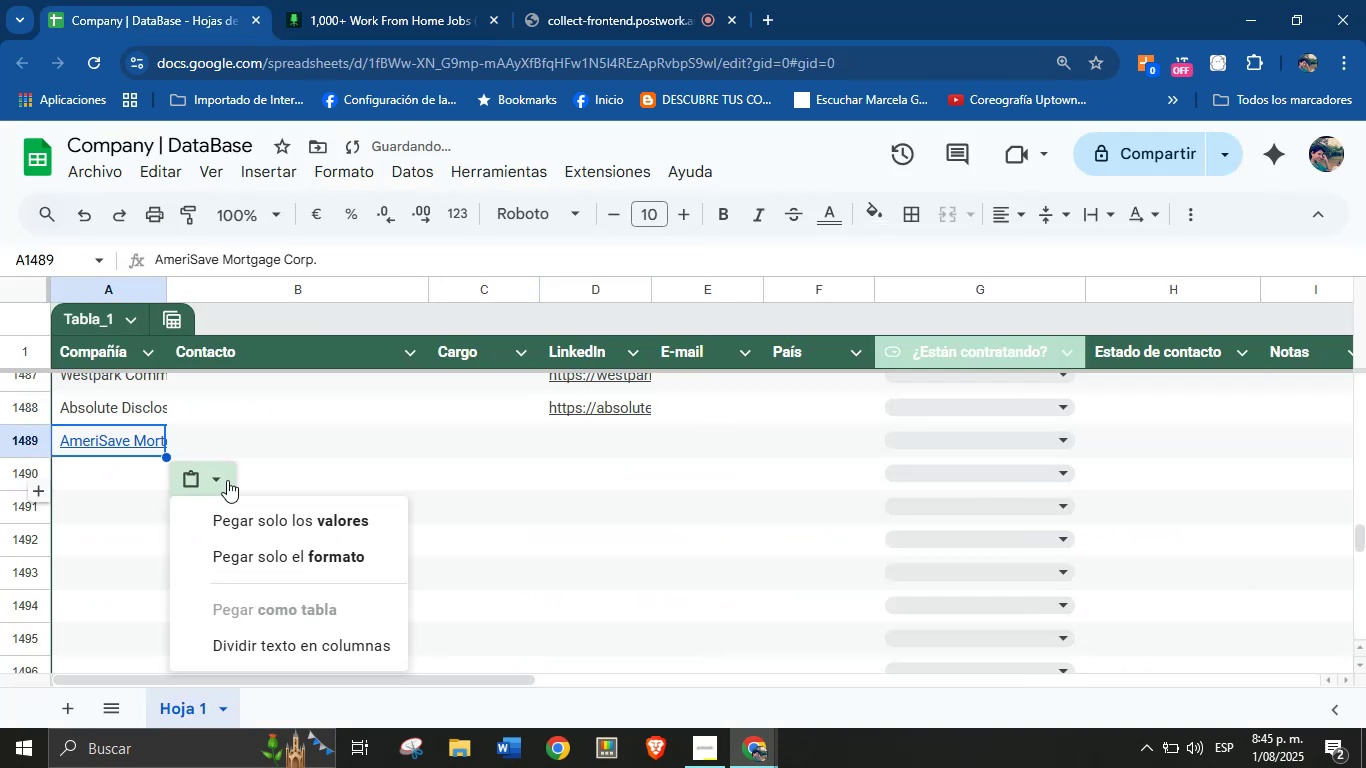 
left_click([267, 507])
 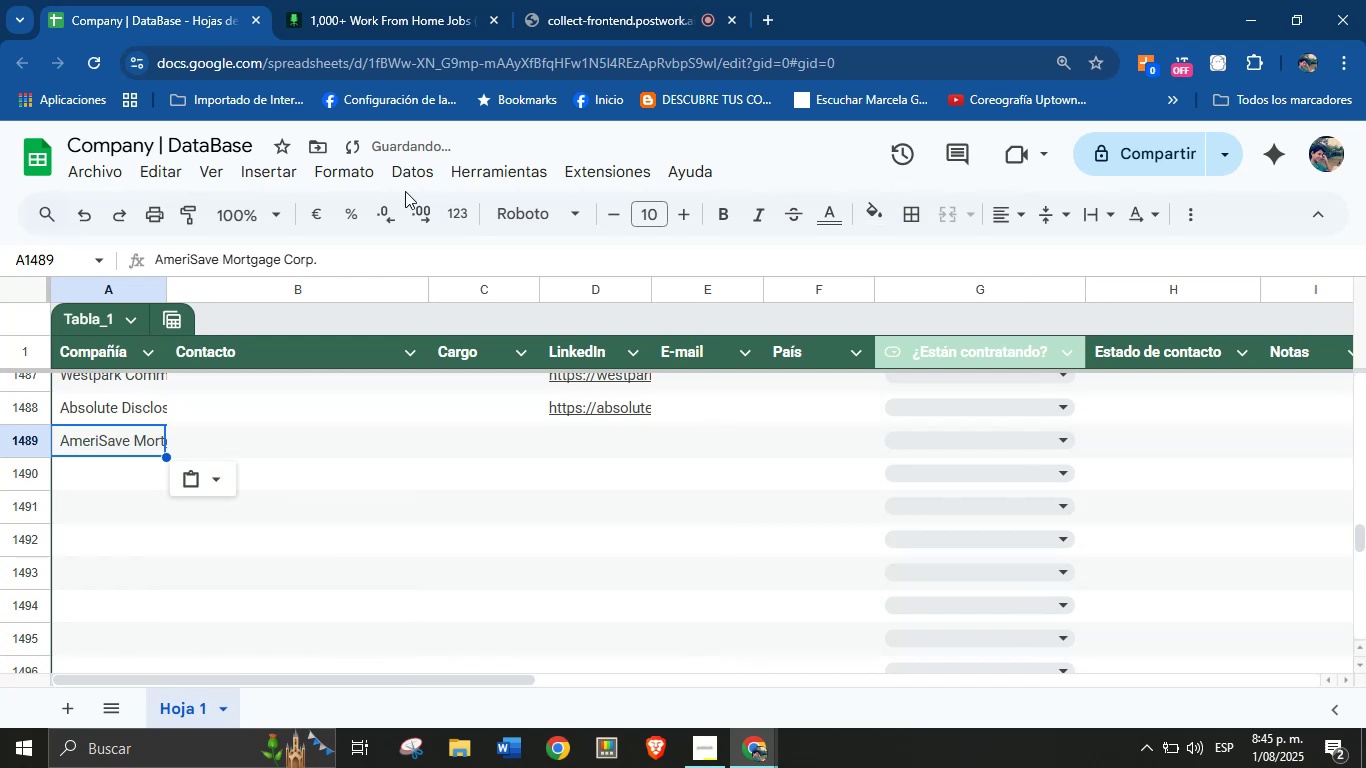 
left_click([441, 0])
 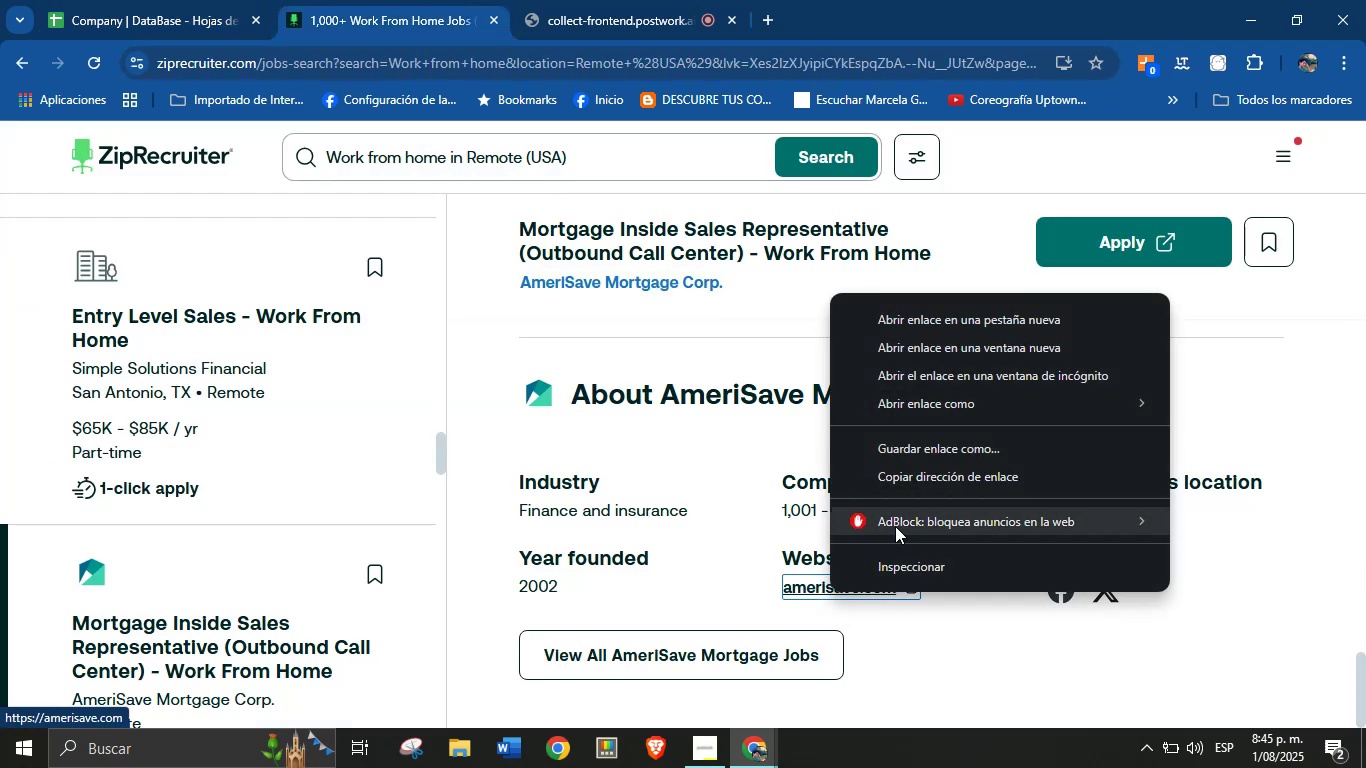 
left_click([920, 484])
 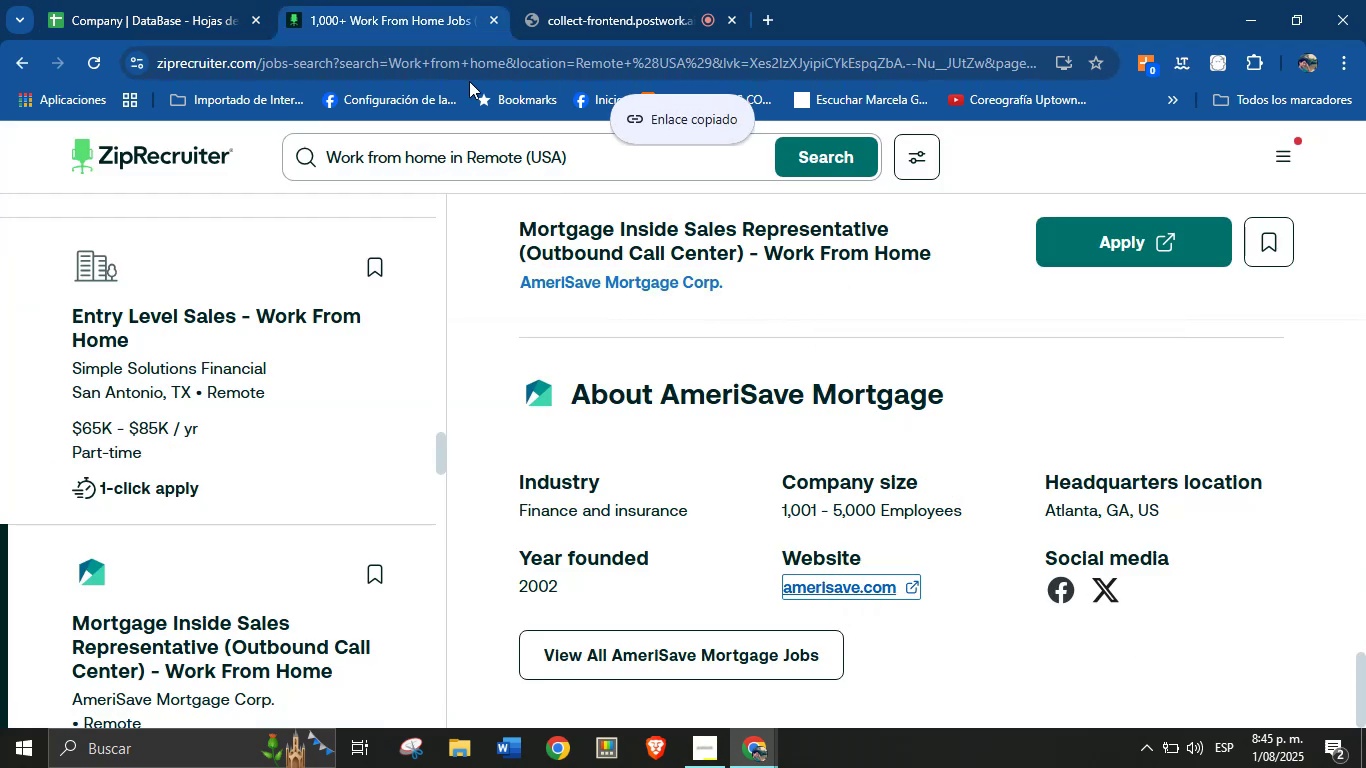 
left_click([289, 0])
 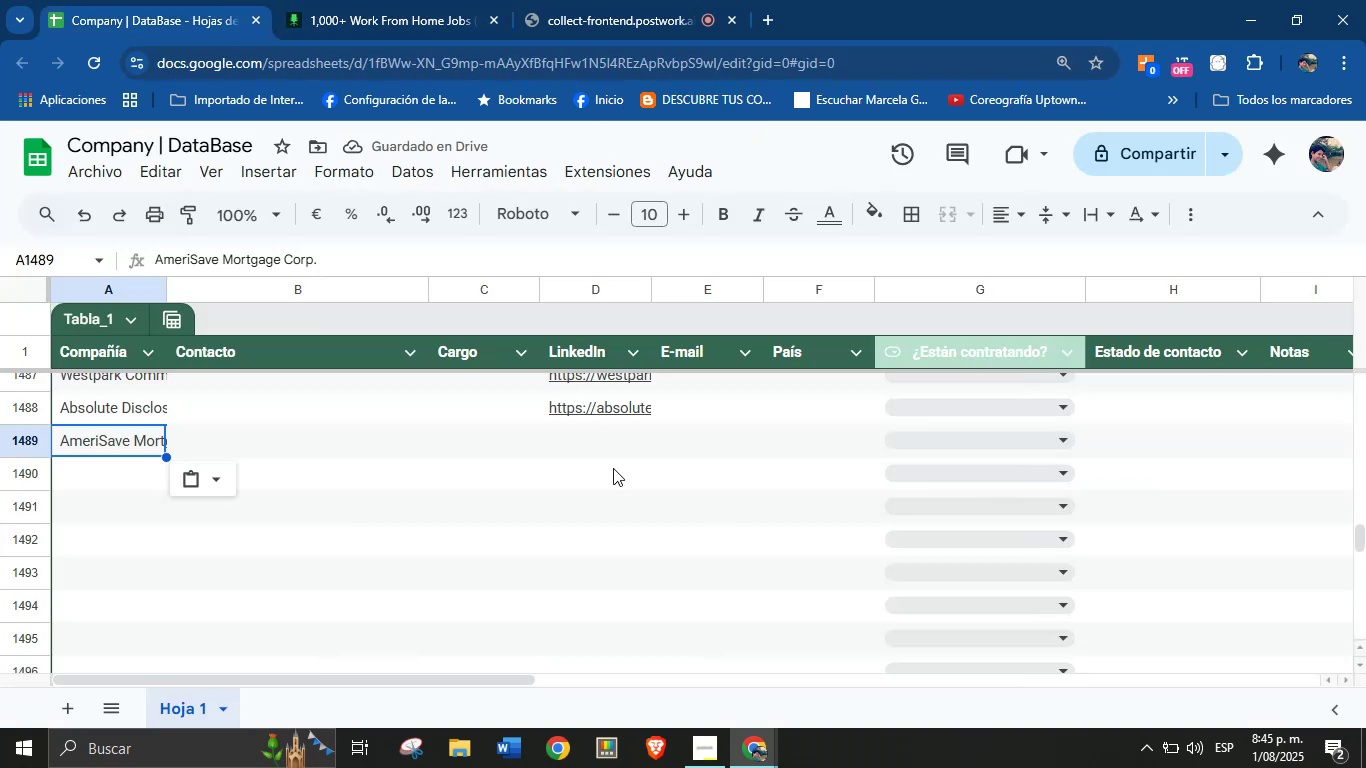 
key(Control+V)
 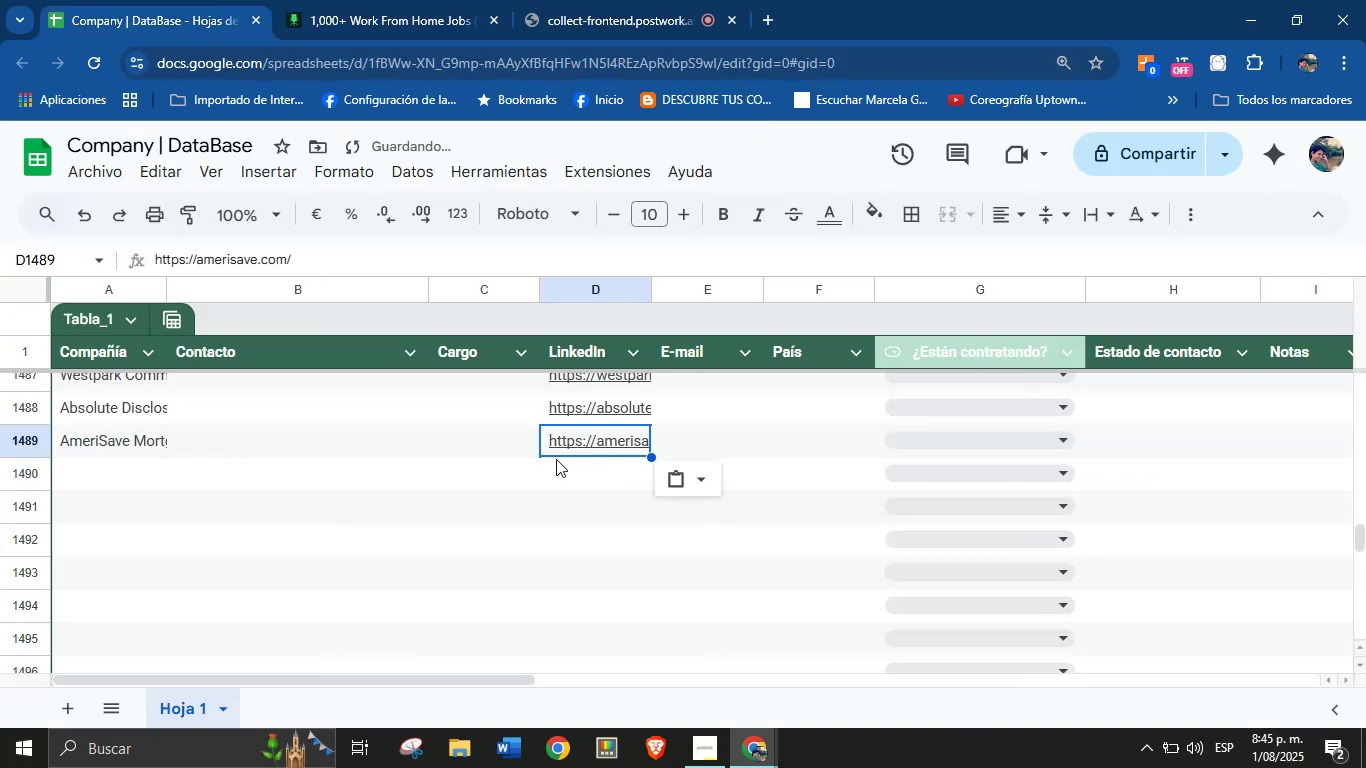 
scroll: coordinate [618, 392], scroll_direction: down, amount: 17.0
 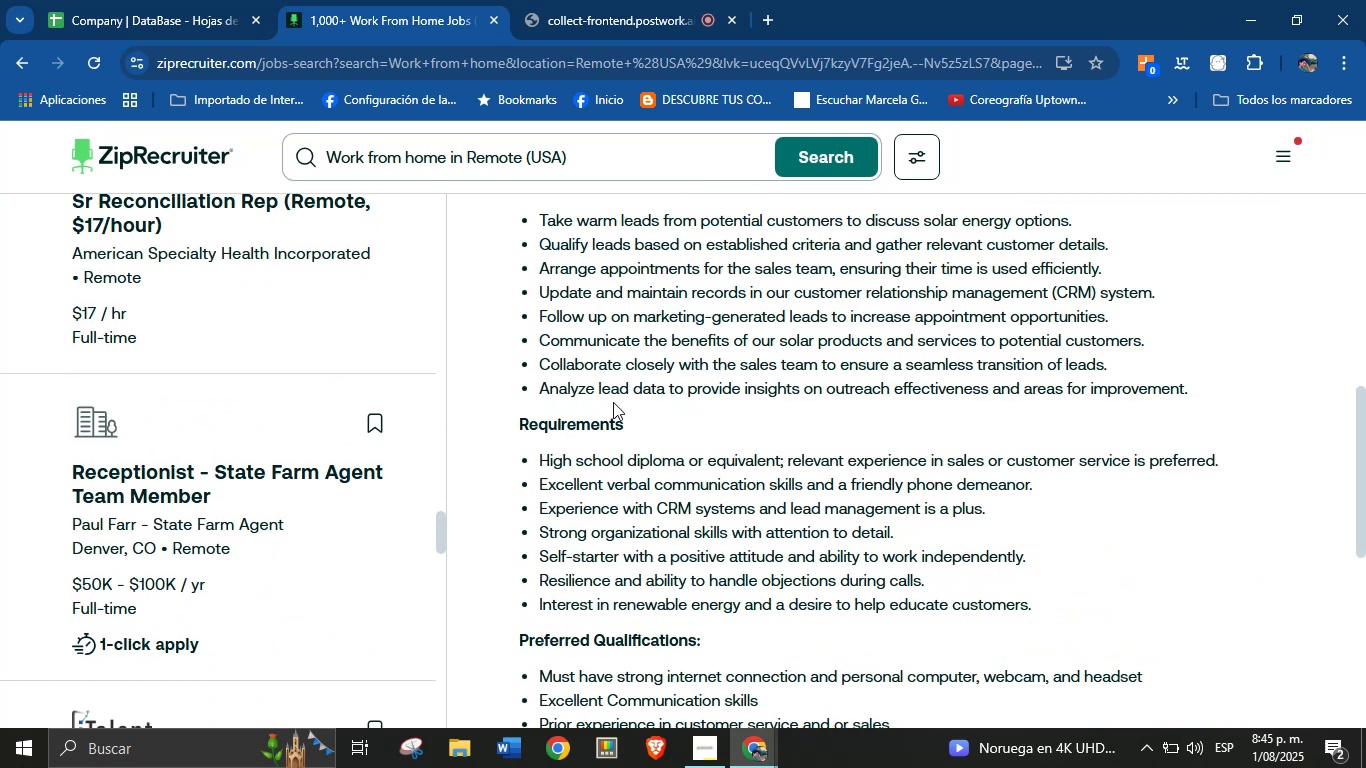 
scroll: coordinate [158, 387], scroll_direction: up, amount: 2.0
 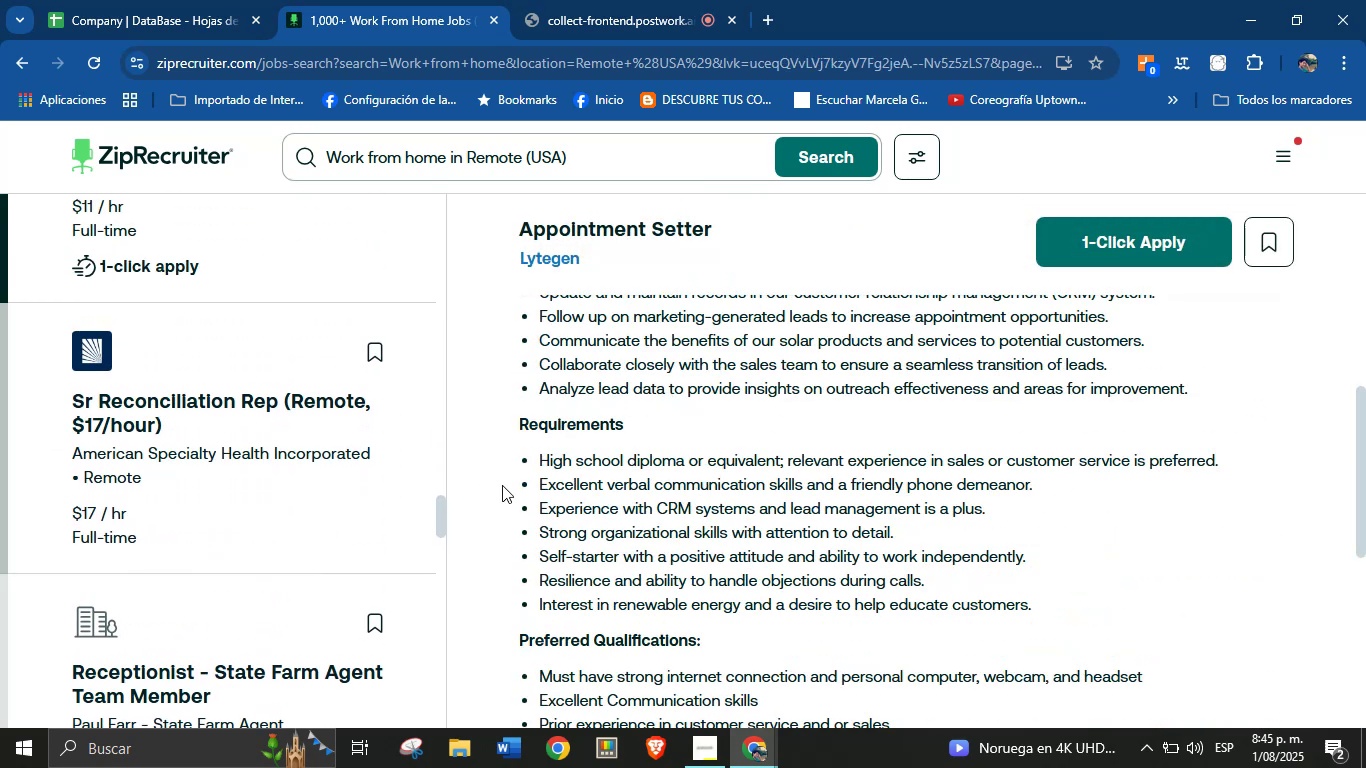 
scroll: coordinate [601, 519], scroll_direction: down, amount: 67.0
 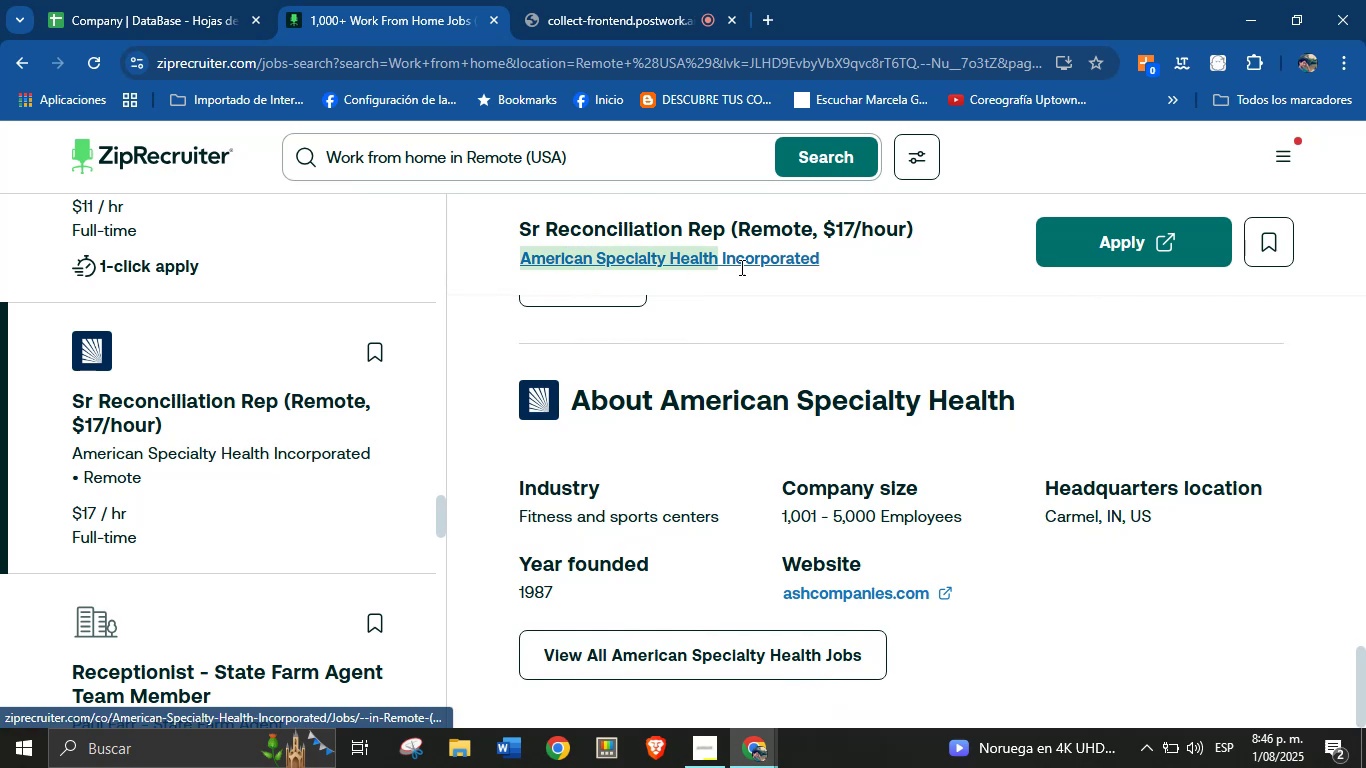 
key(Control+C)
 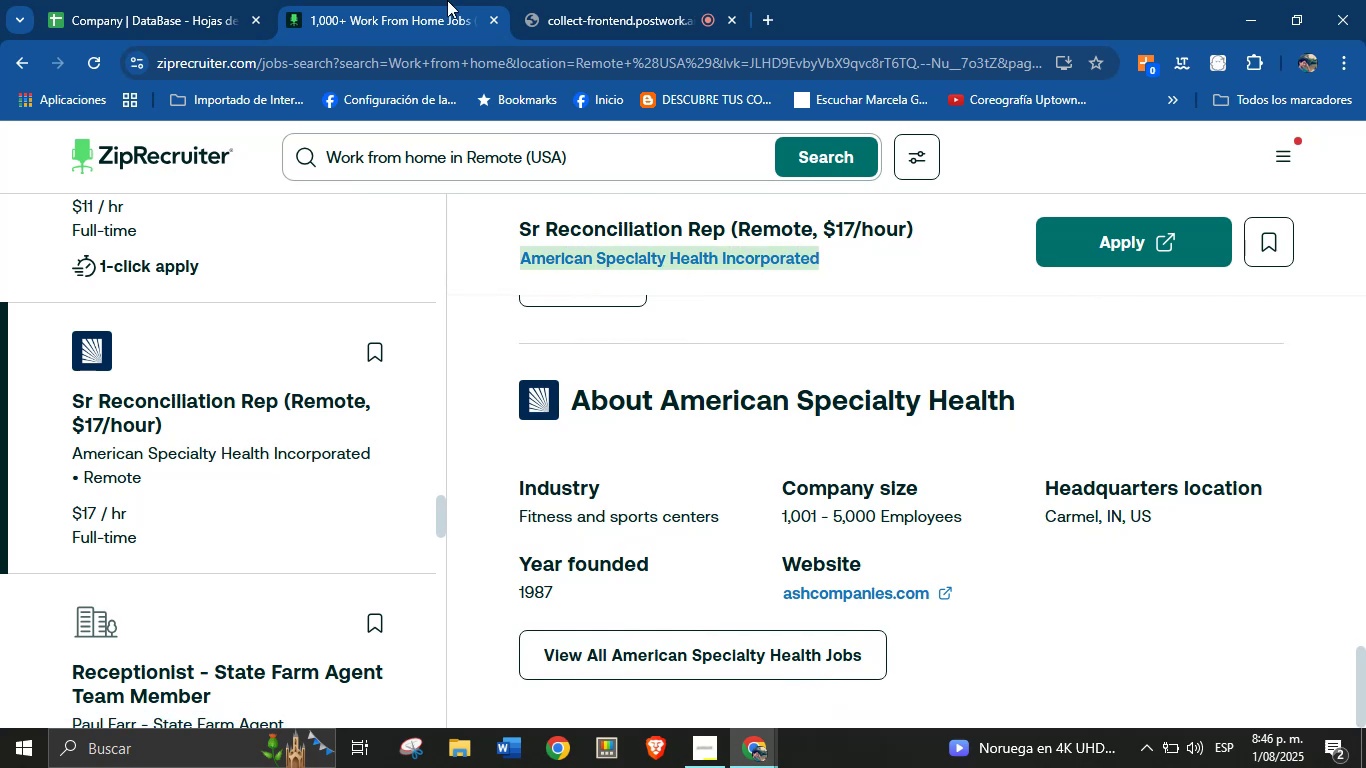 
left_click([159, 0])
 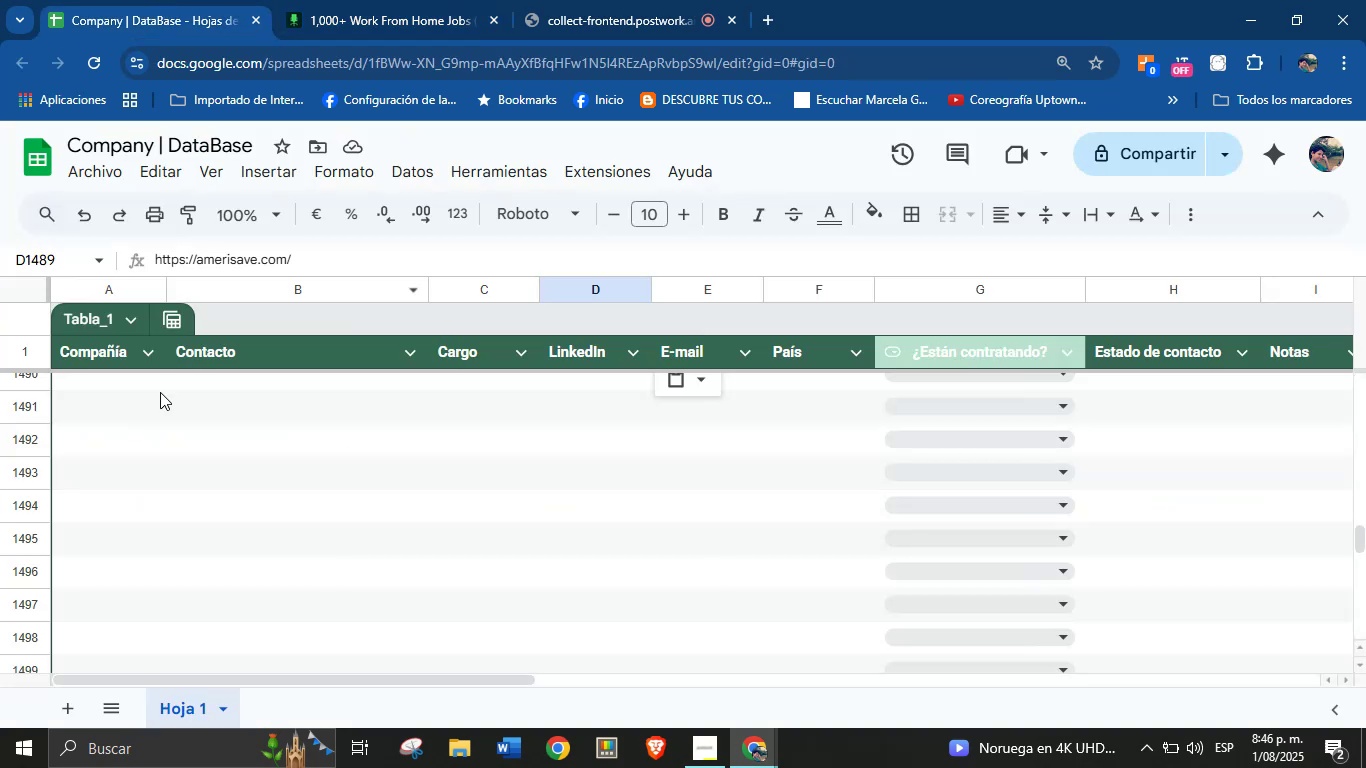 
scroll: coordinate [133, 446], scroll_direction: up, amount: 1.0
 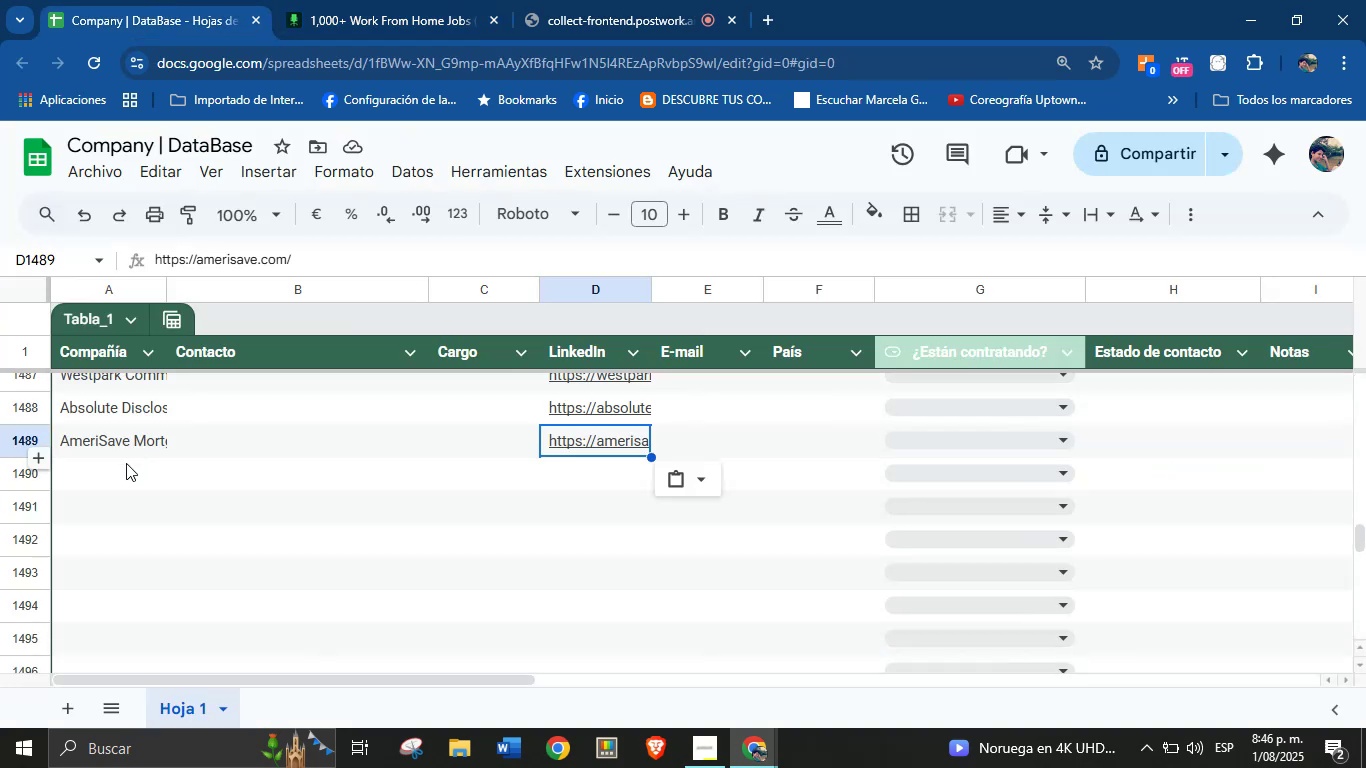 
left_click([103, 493])
 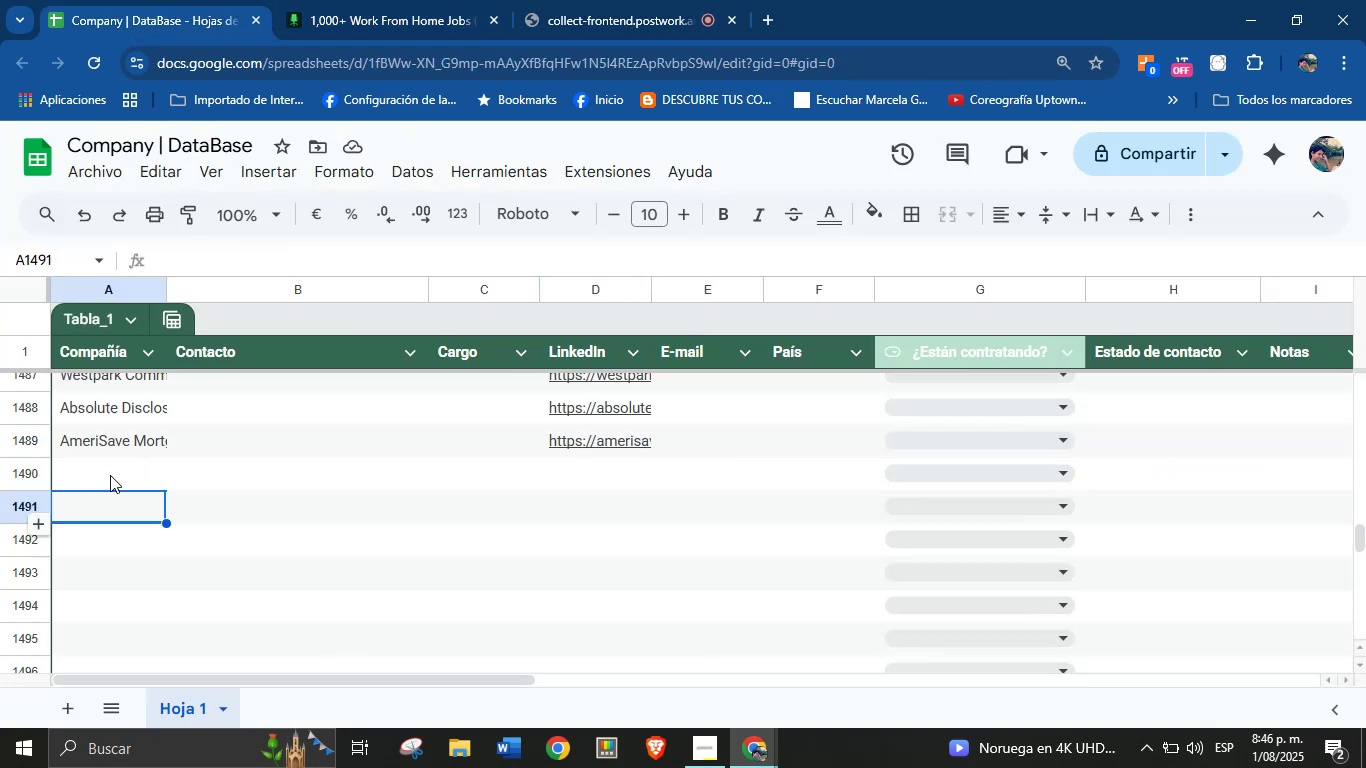 
key(Control+V)
 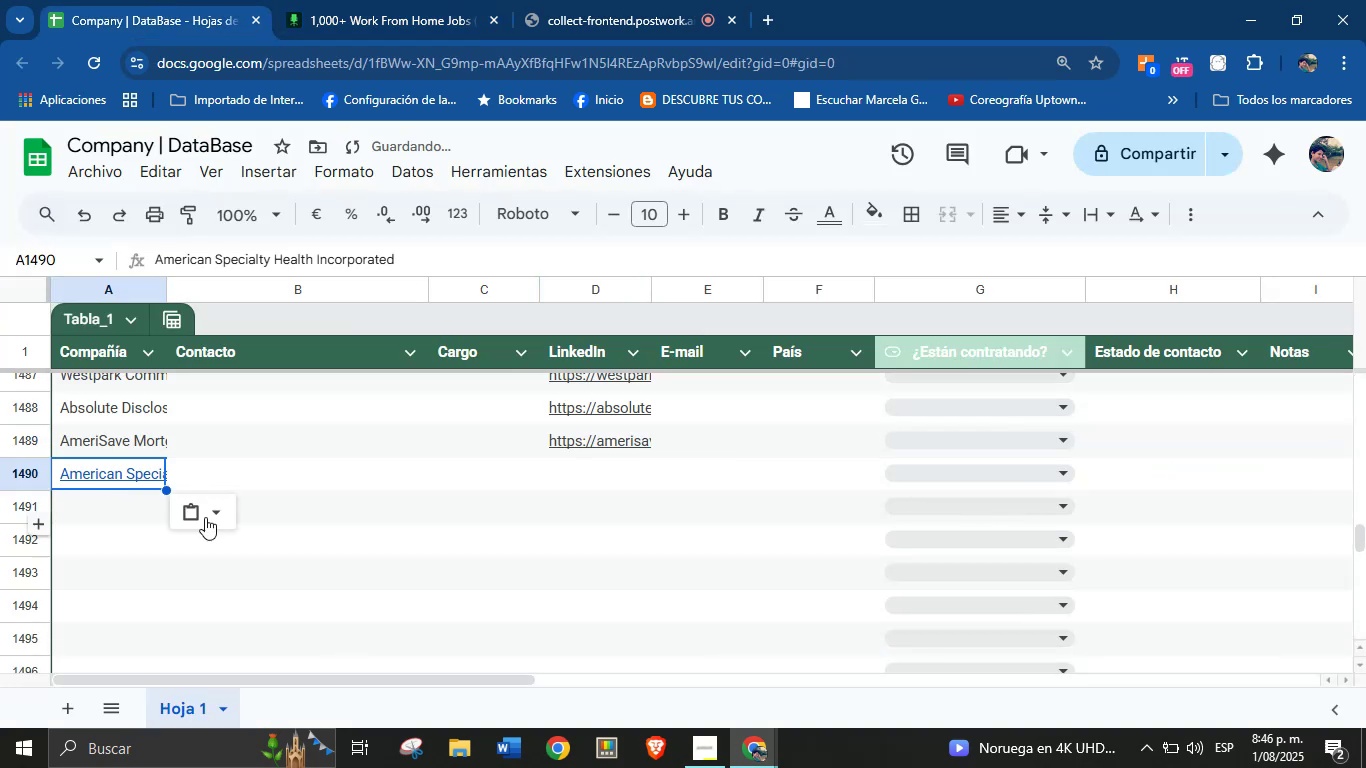 
left_click([211, 518])
 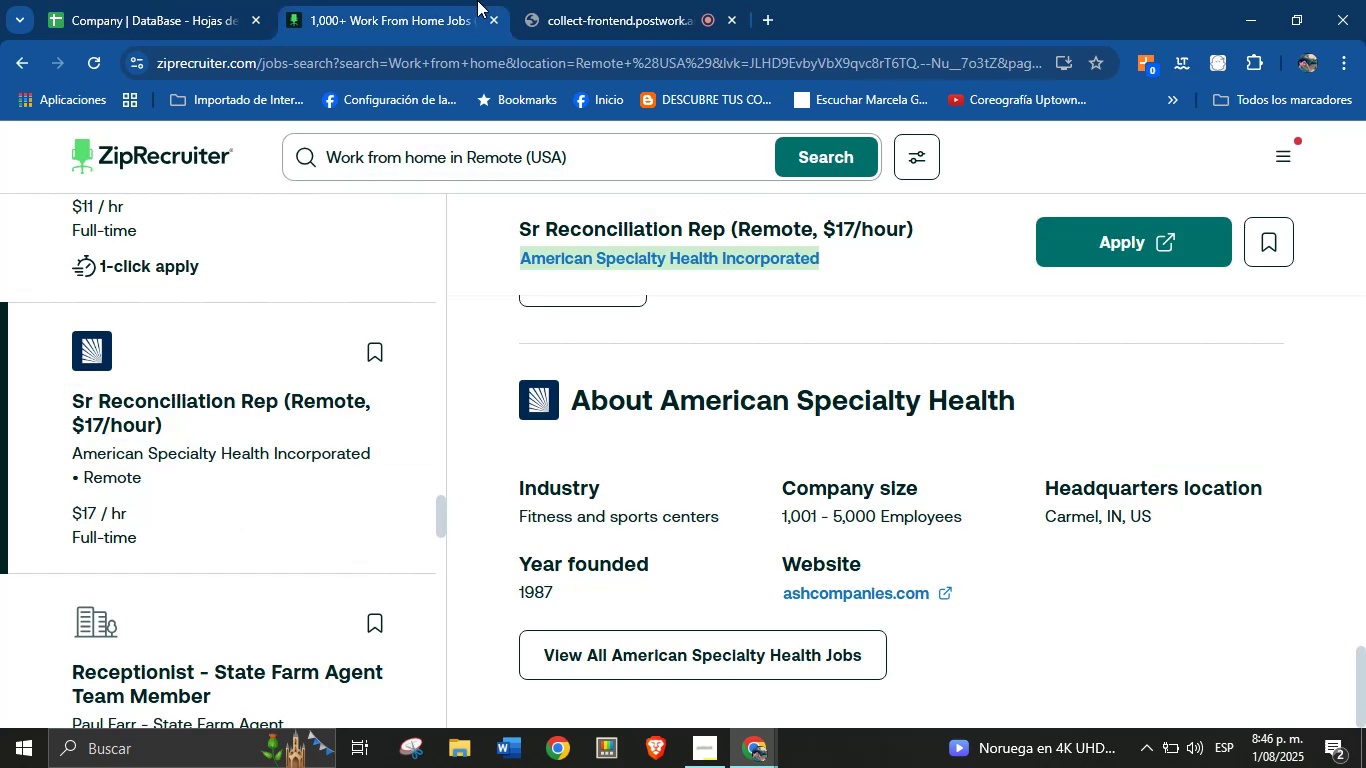 
mouse_move([843, 570])
 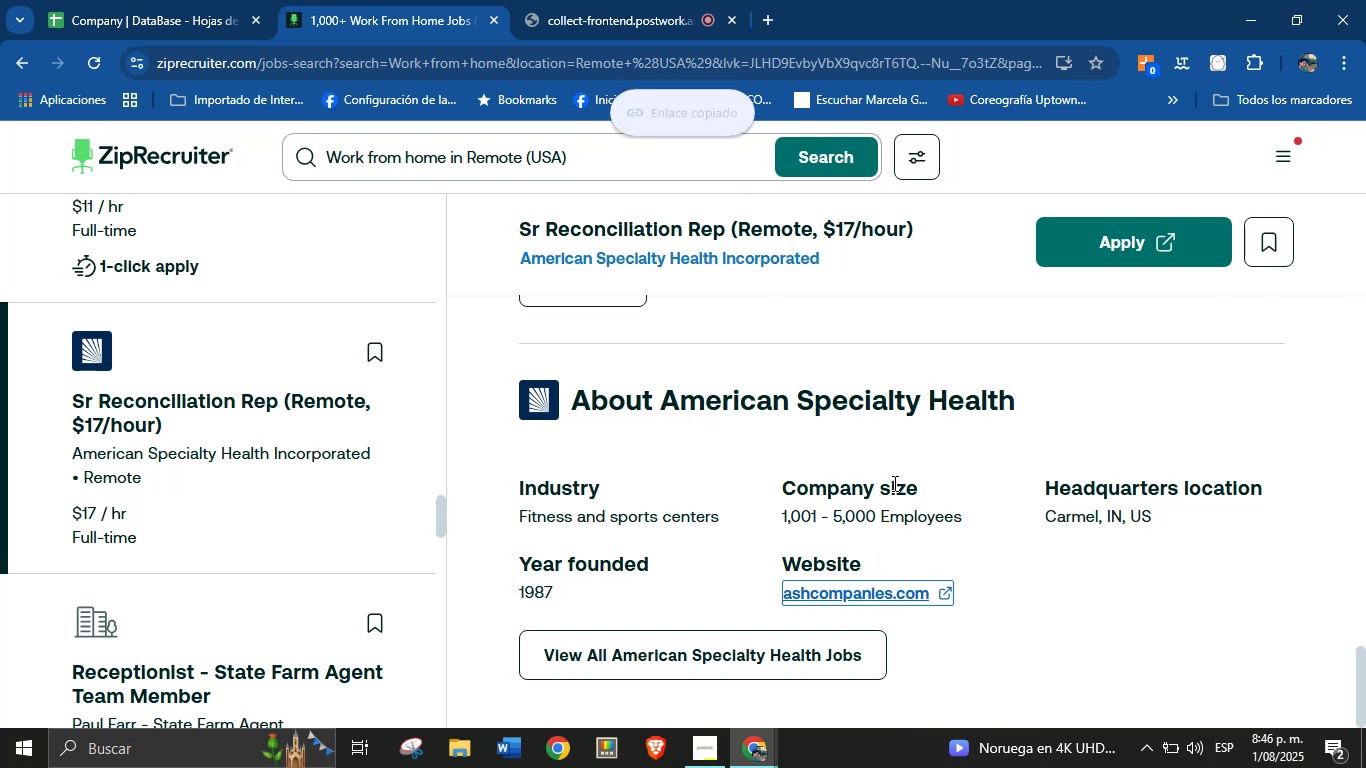 
left_click([154, 0])
 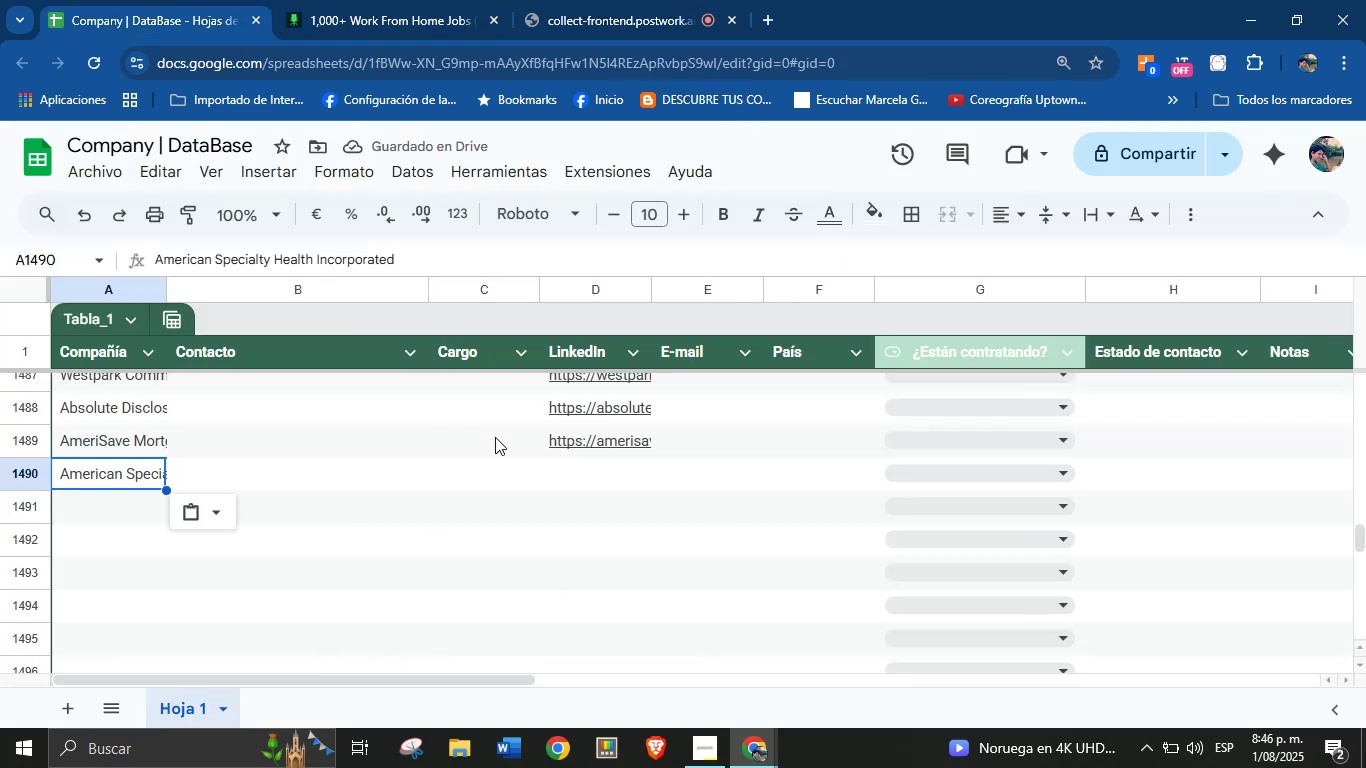 
left_click([569, 467])
 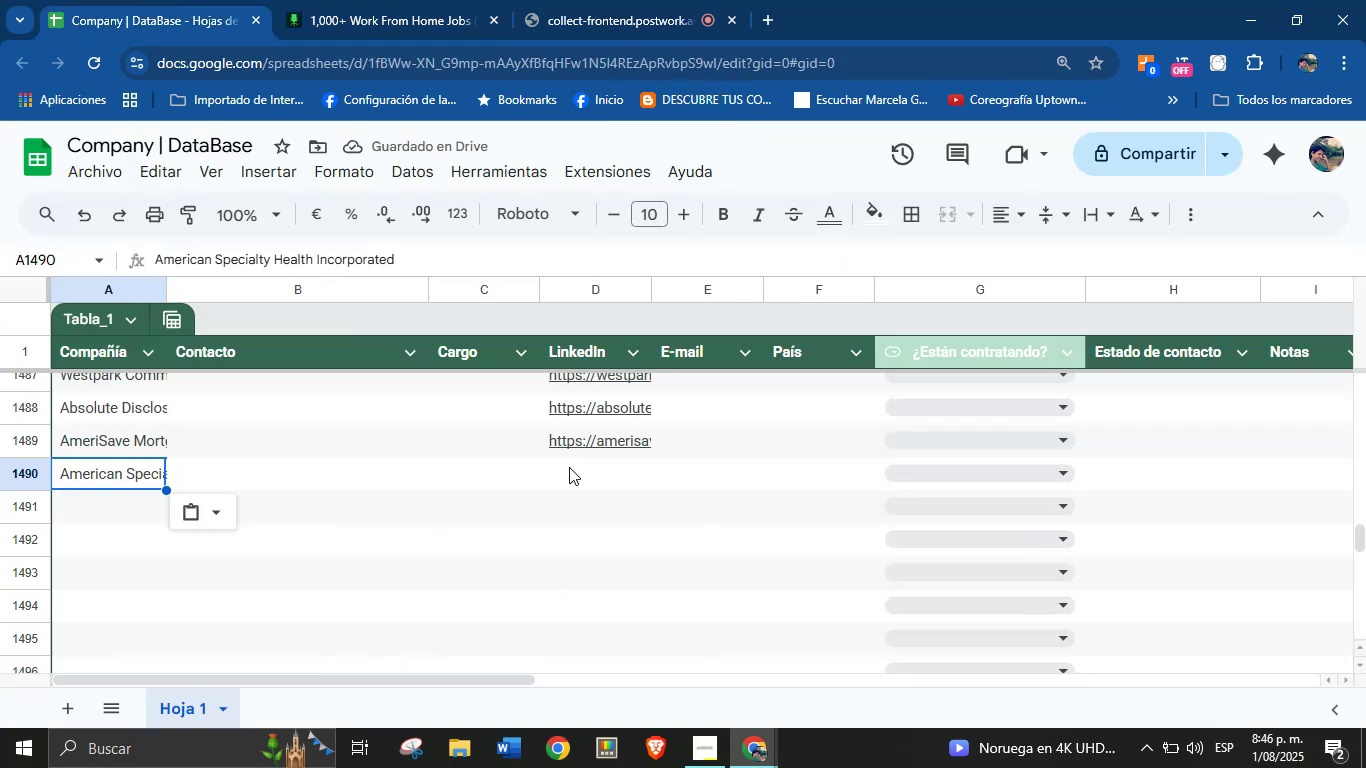 
key(Control+V)
 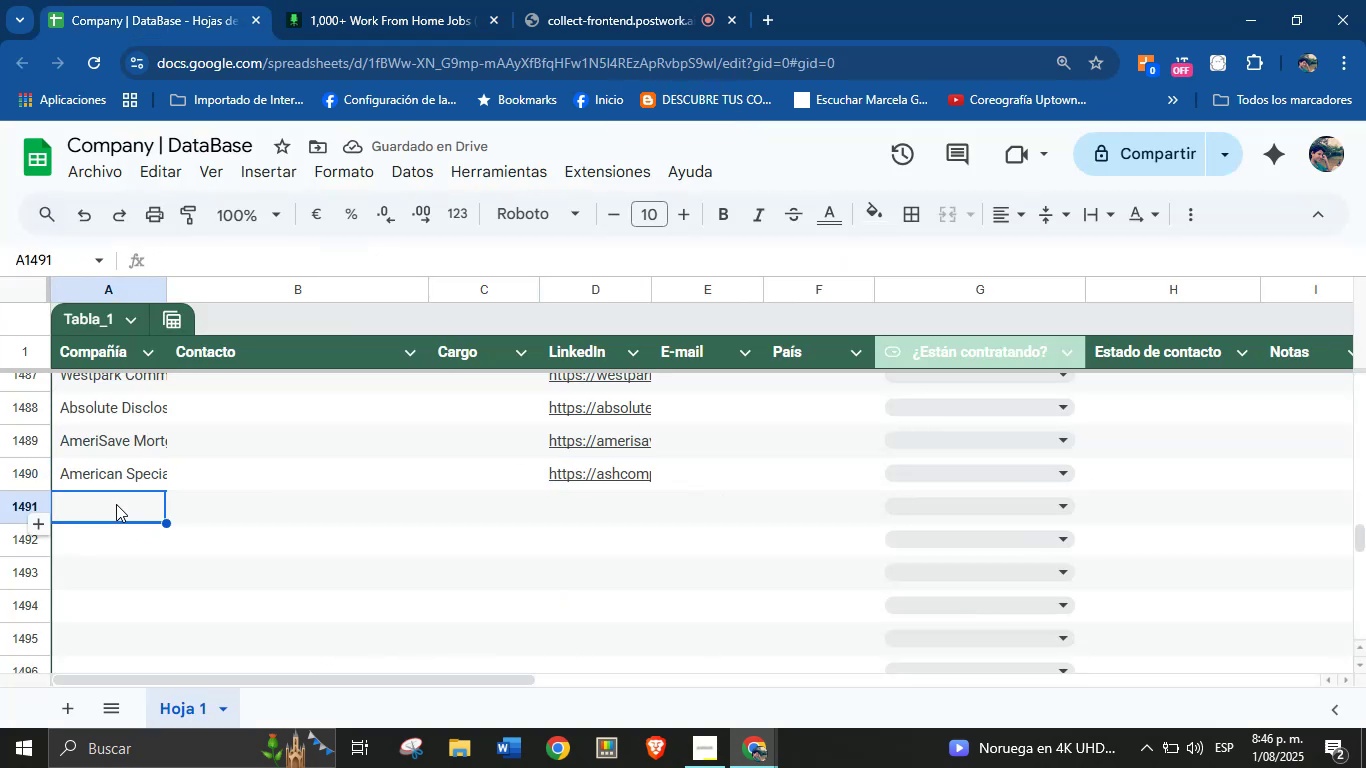 
wait(6.26)
 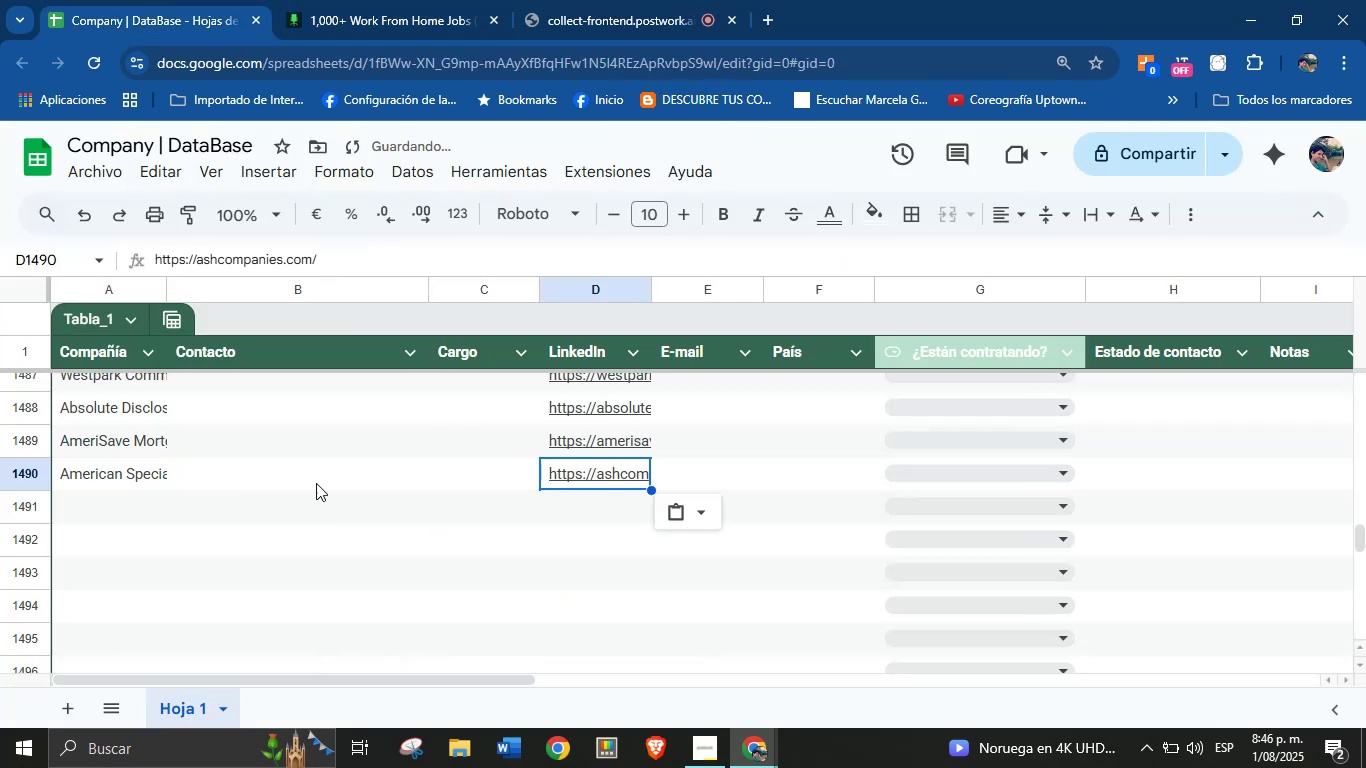 
scroll: coordinate [368, 419], scroll_direction: down, amount: 1.0
 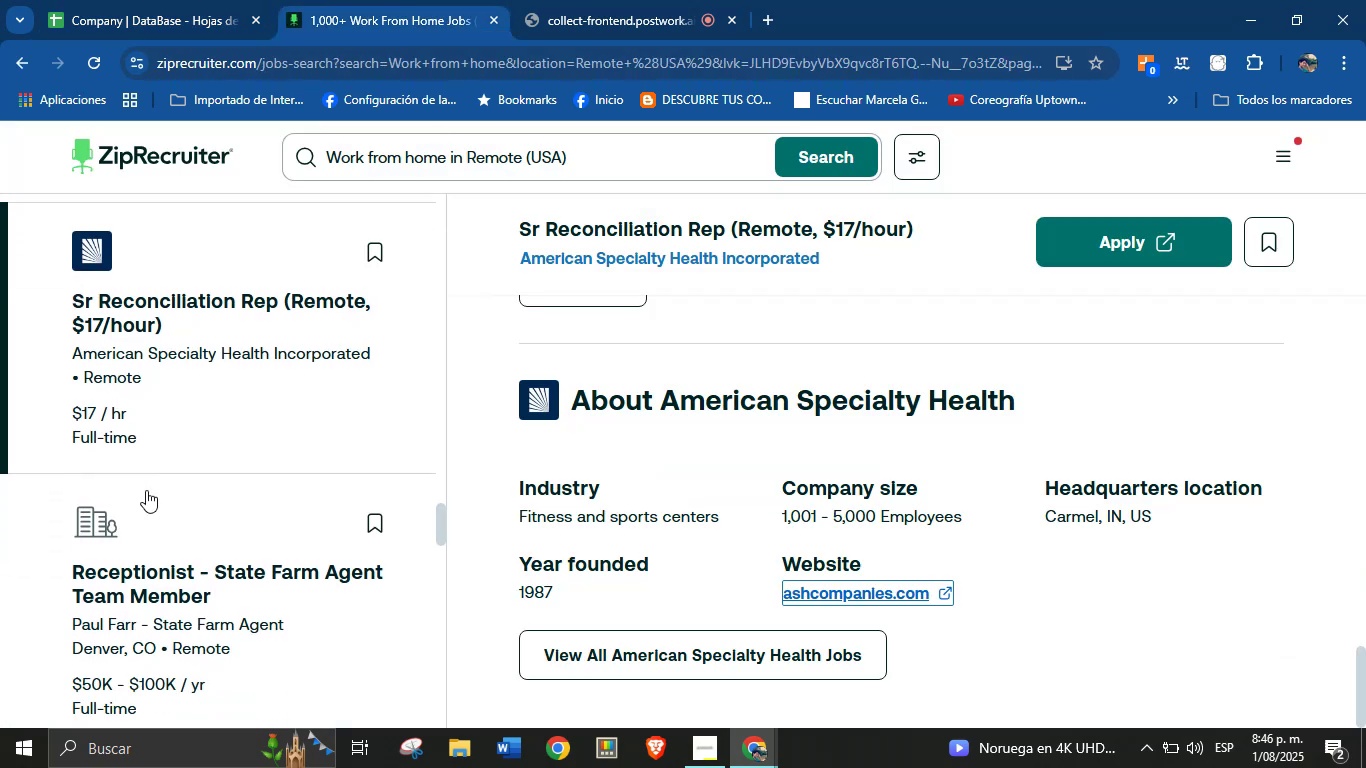 
left_click([125, 526])
 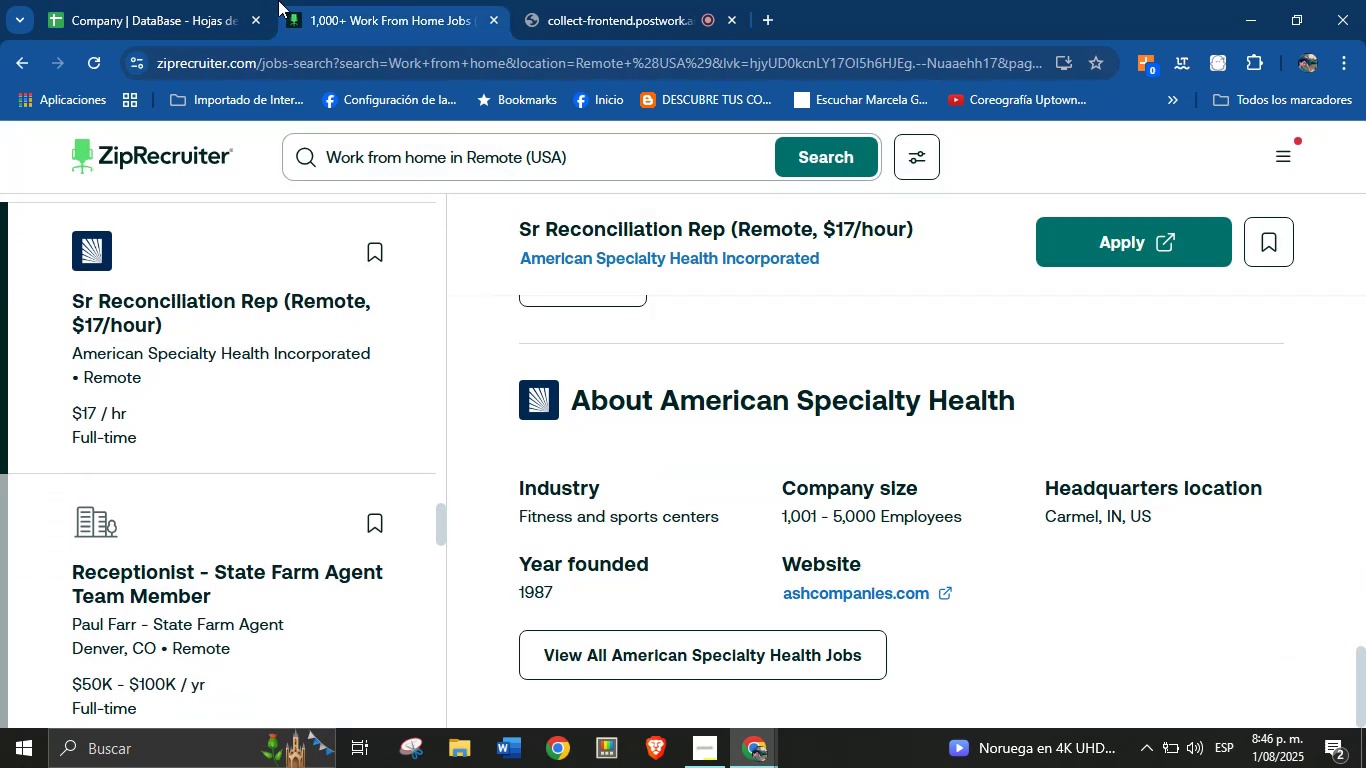 
left_click([243, 0])
 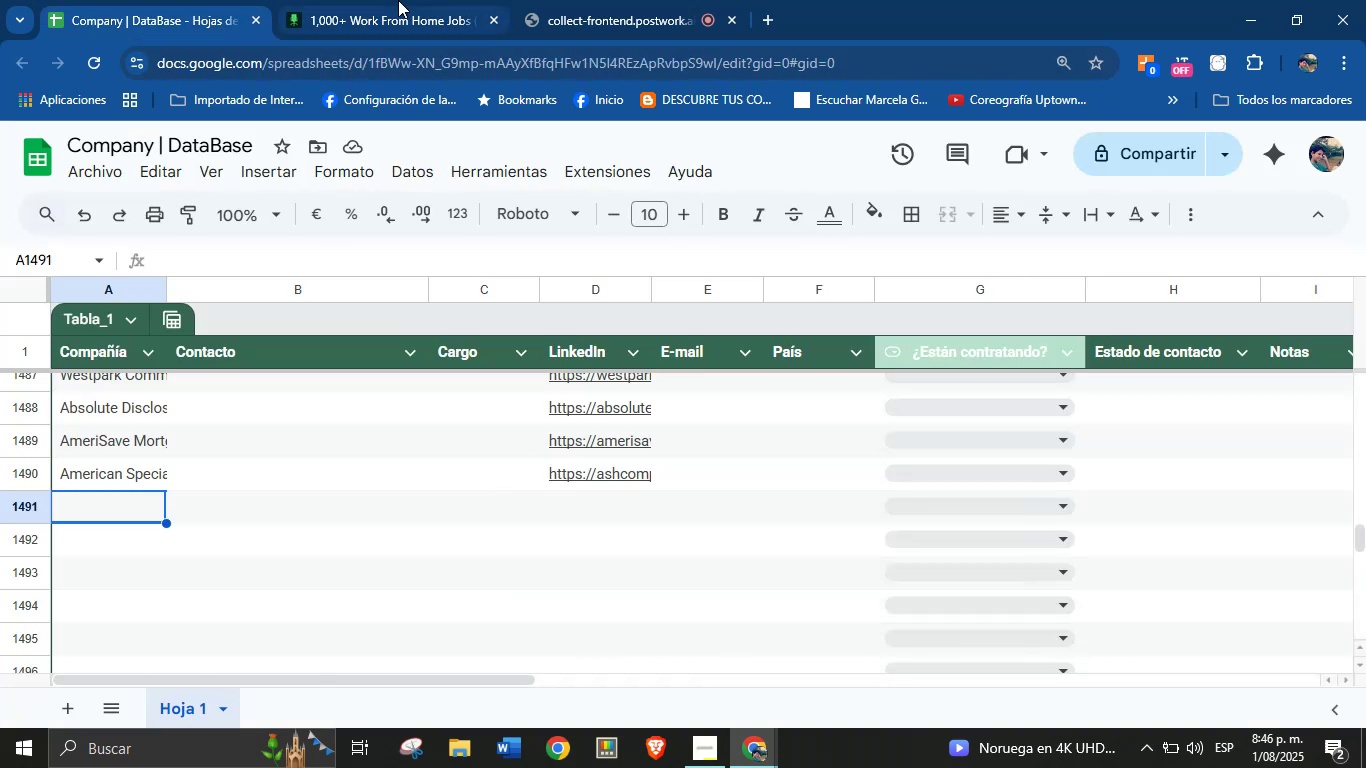 
left_click([398, 0])
 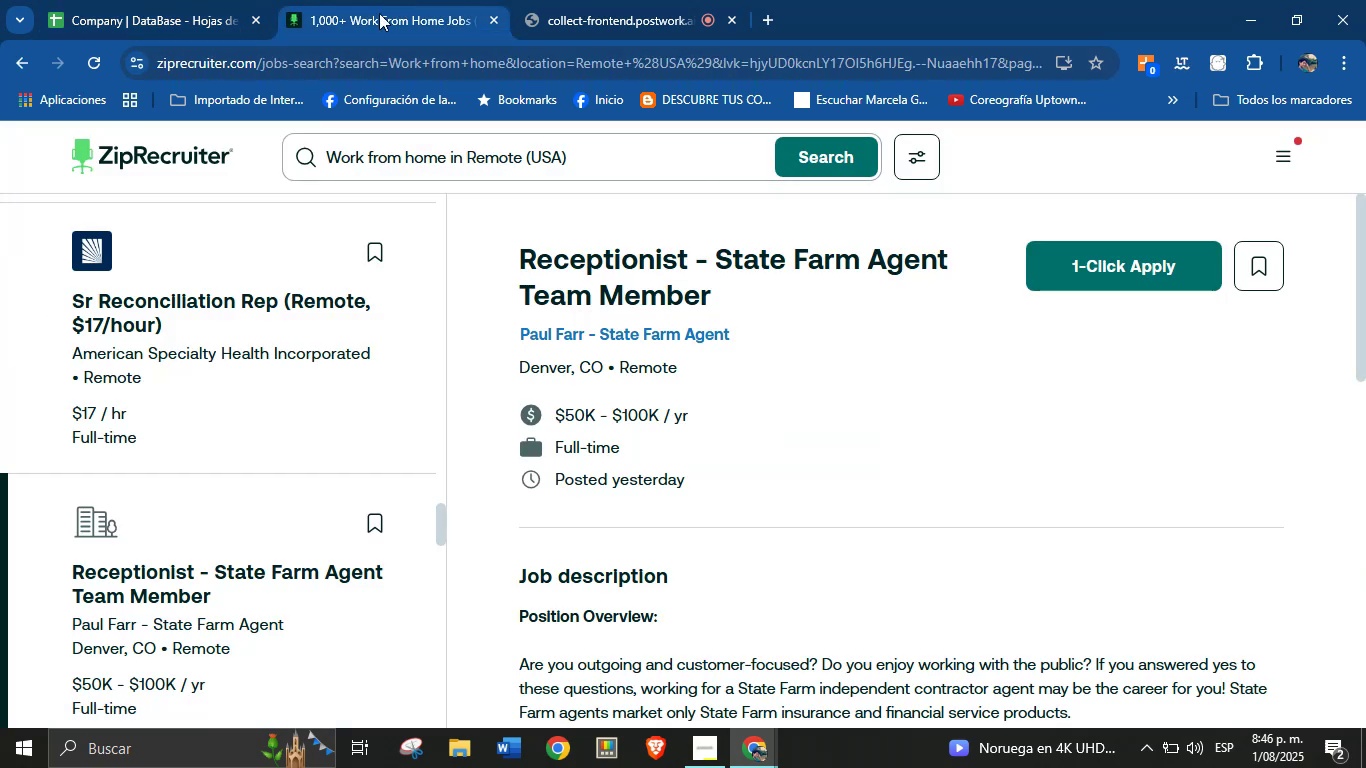 
scroll: coordinate [197, 492], scroll_direction: down, amount: 19.0
 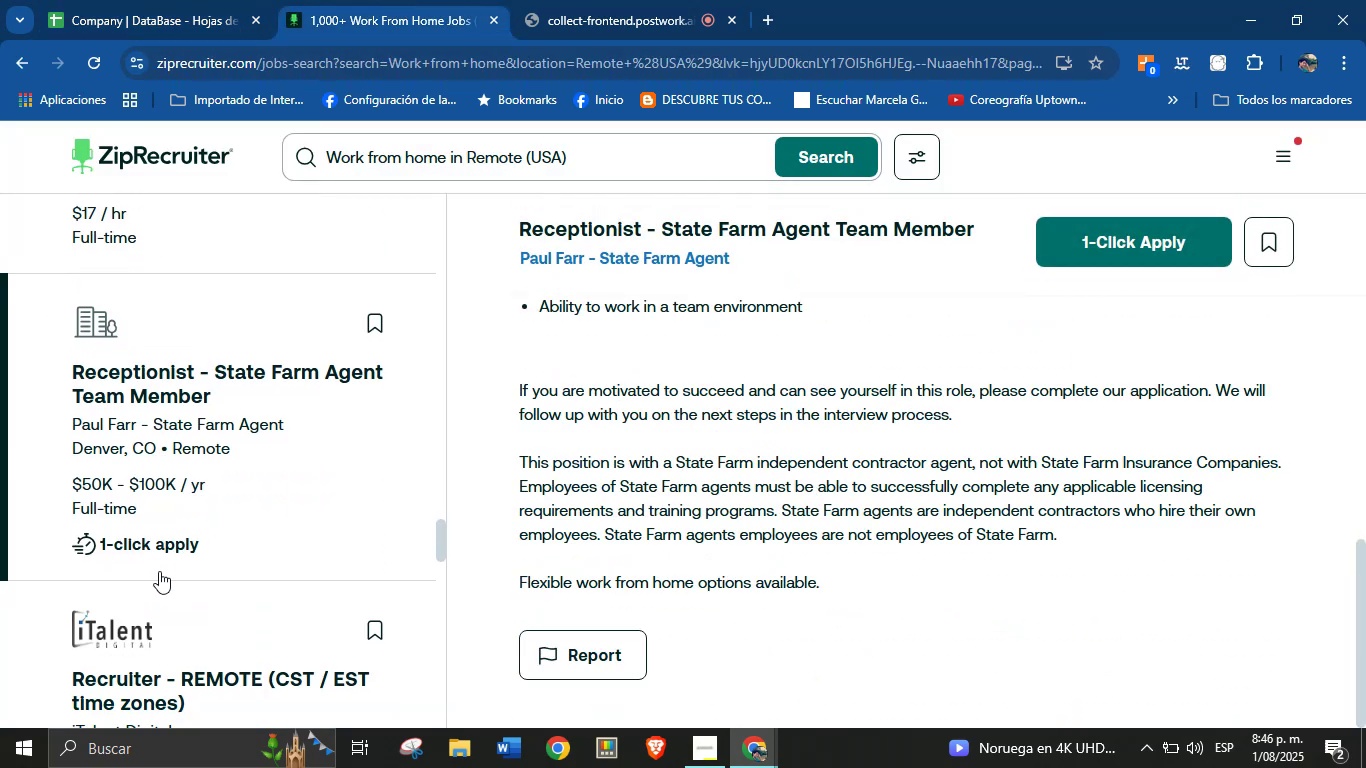 
left_click([162, 623])
 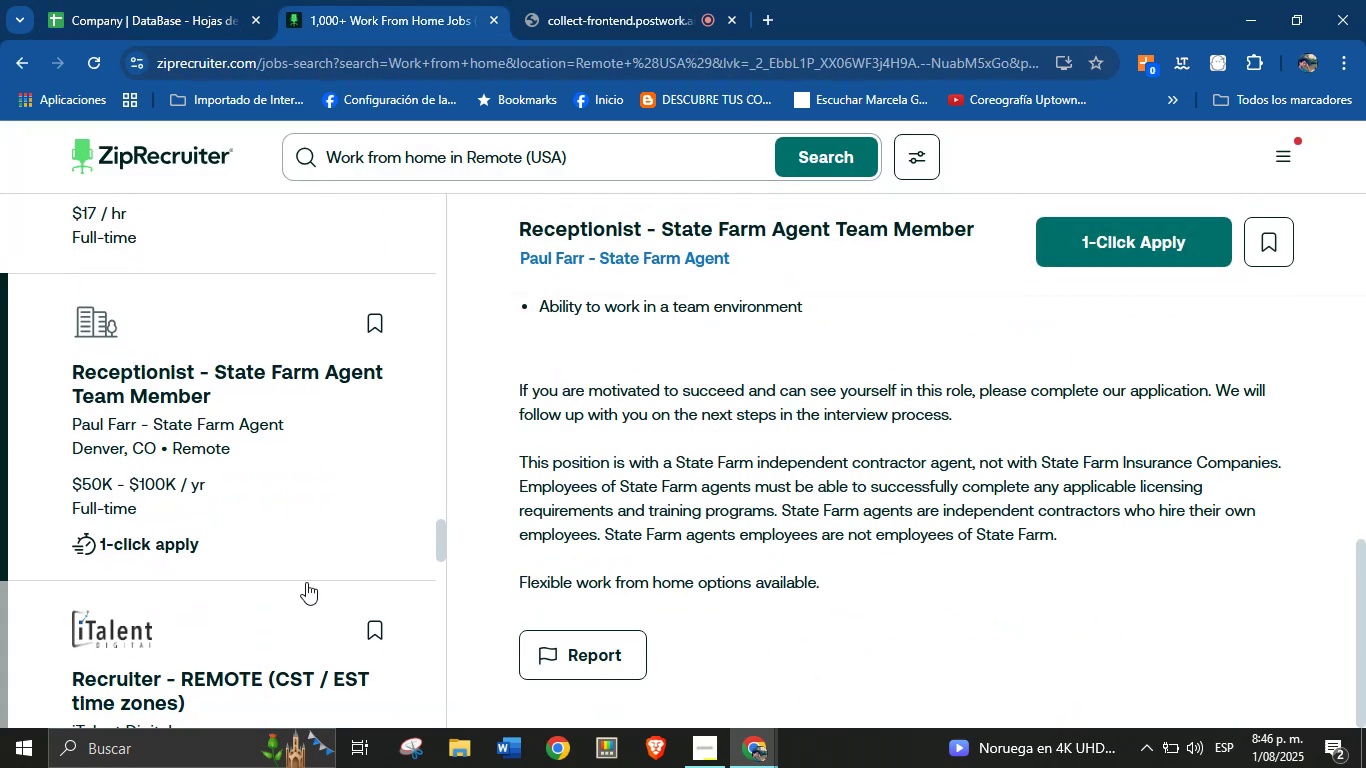 
scroll: coordinate [799, 494], scroll_direction: down, amount: 33.0
 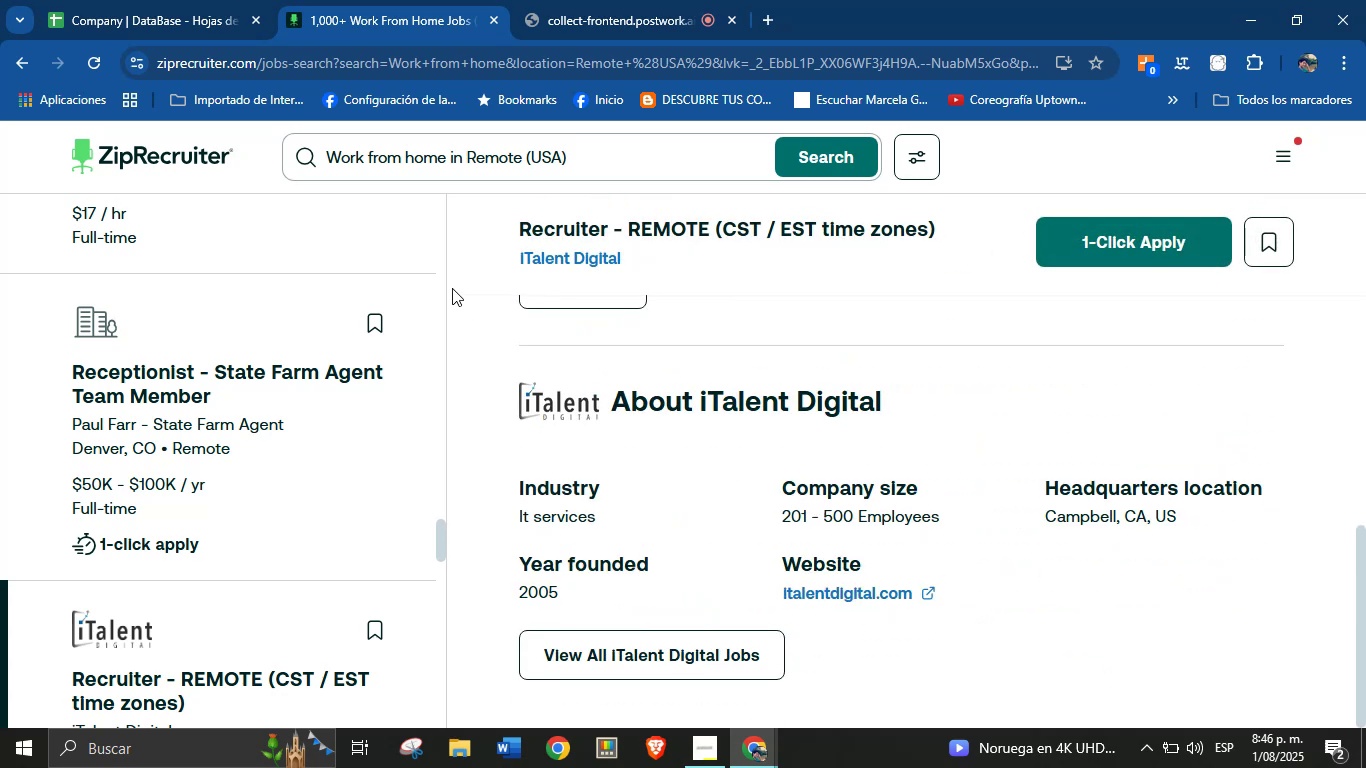 
left_click_drag(start_coordinate=[504, 259], to_coordinate=[632, 270])
 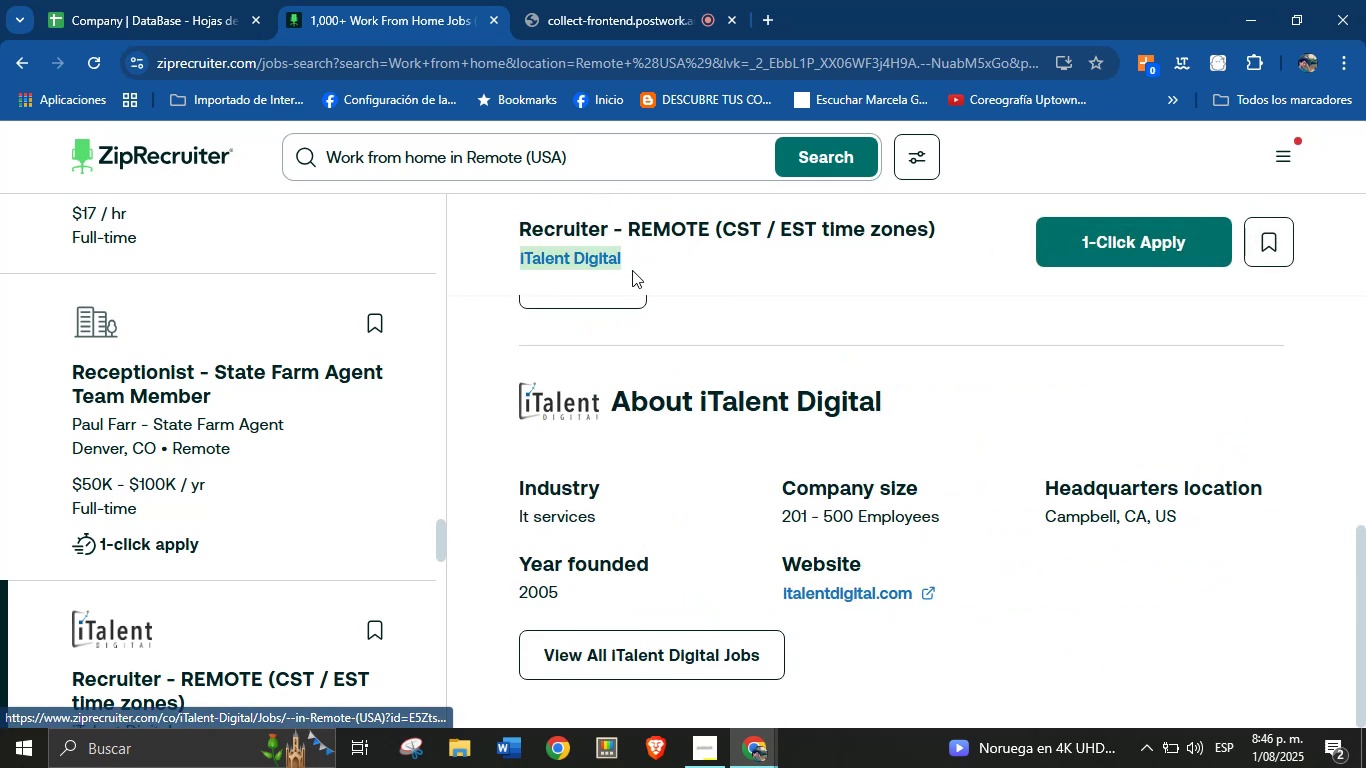 
key(Control+C)
 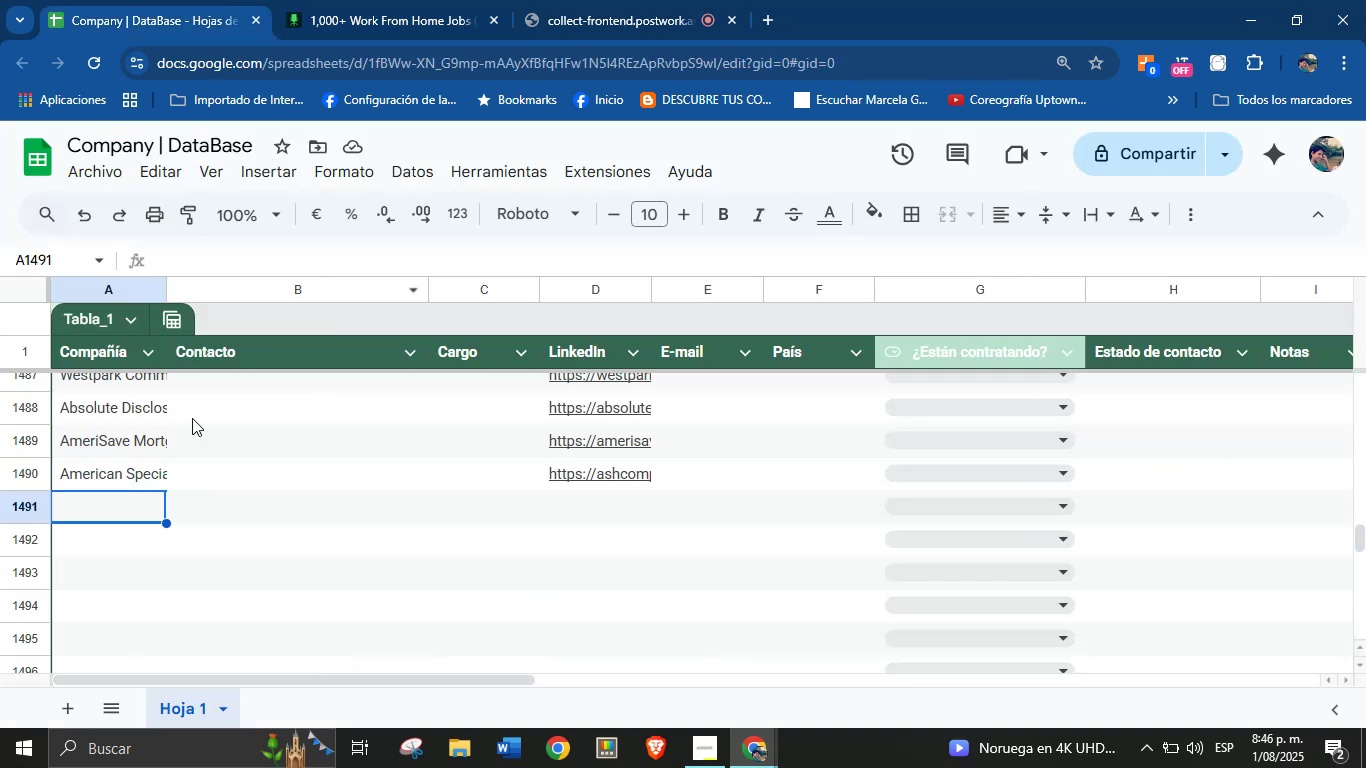 
left_click([119, 508])
 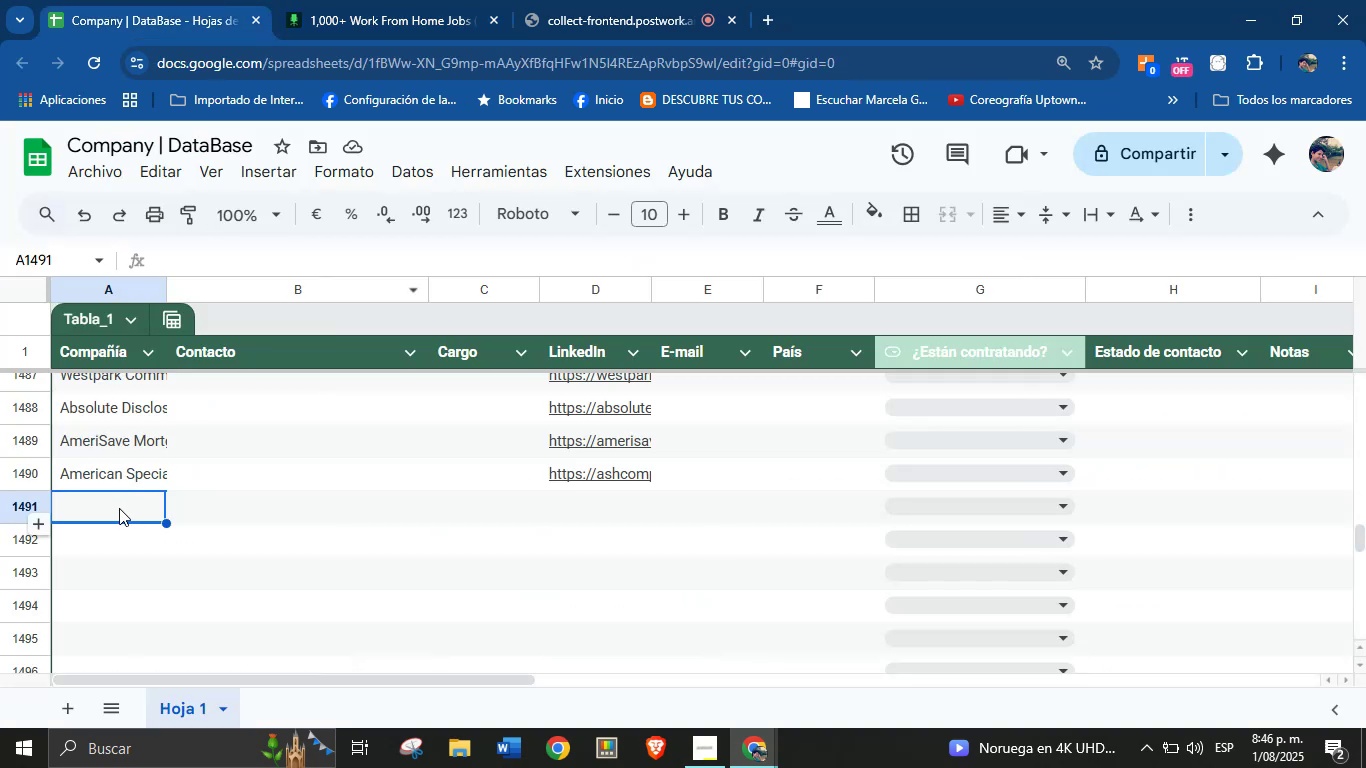 
key(Control+V)
 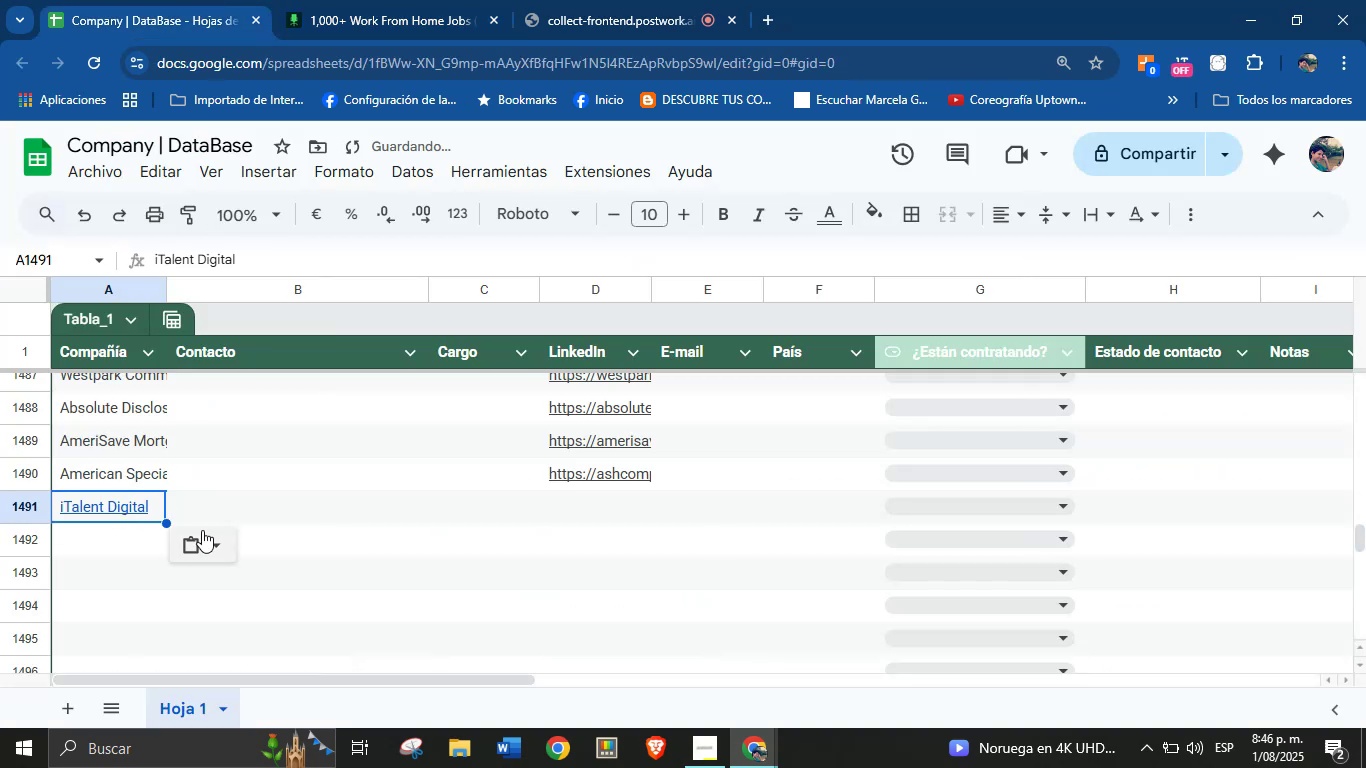 
left_click([216, 541])
 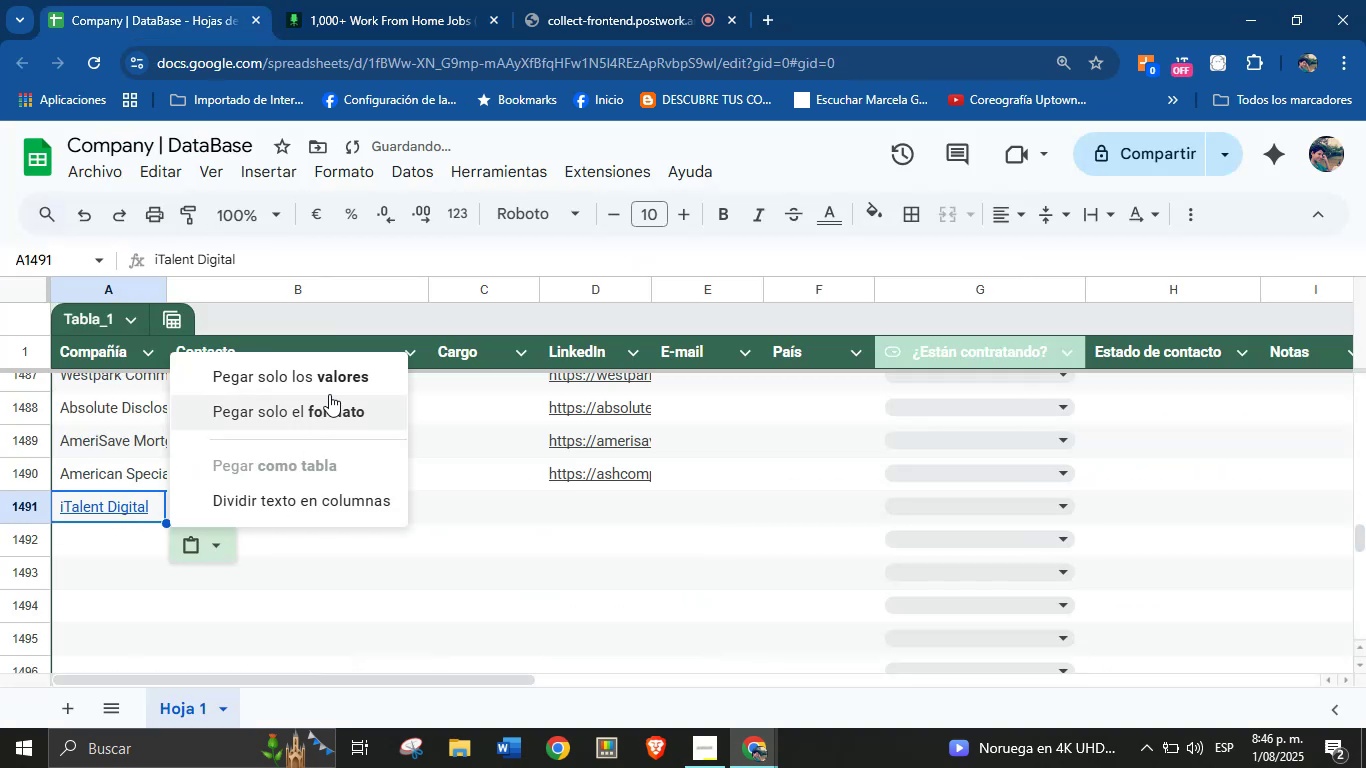 
left_click([332, 379])
 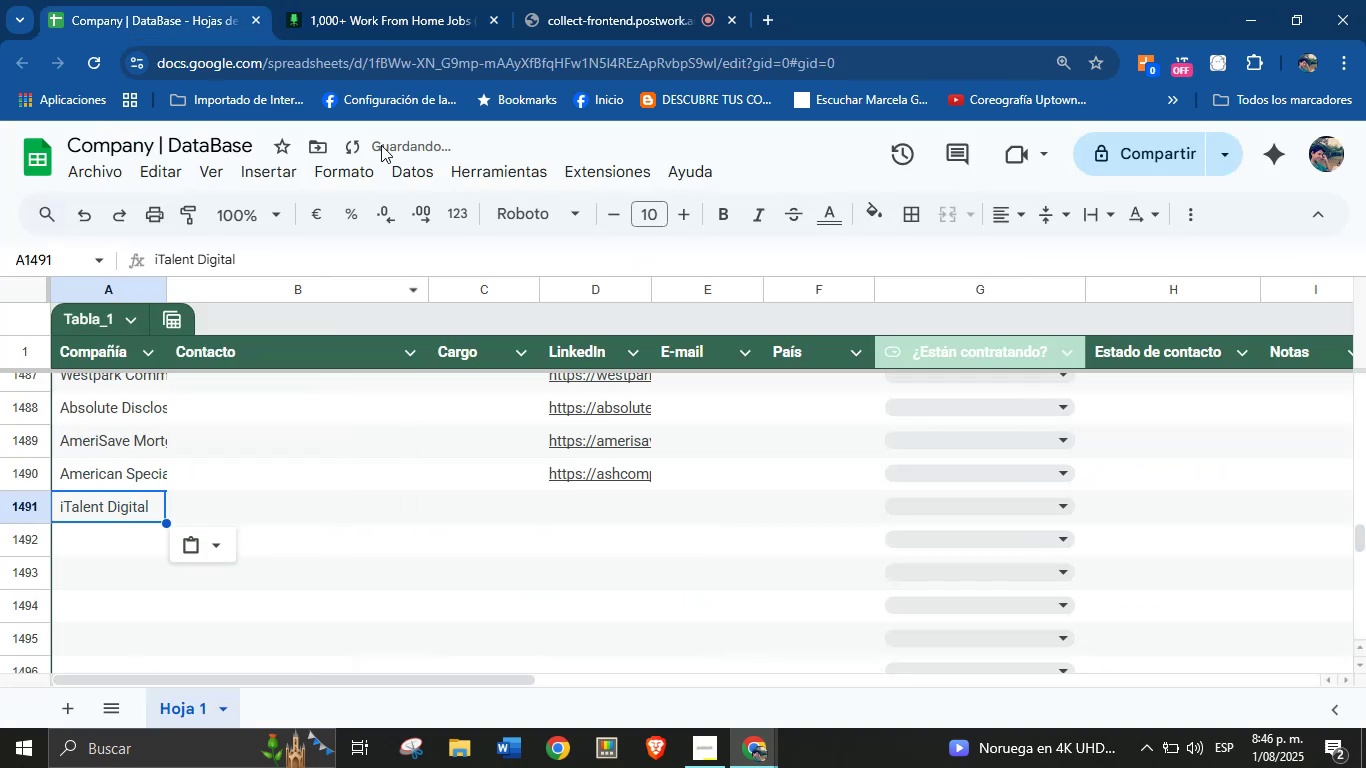 
left_click([383, 0])
 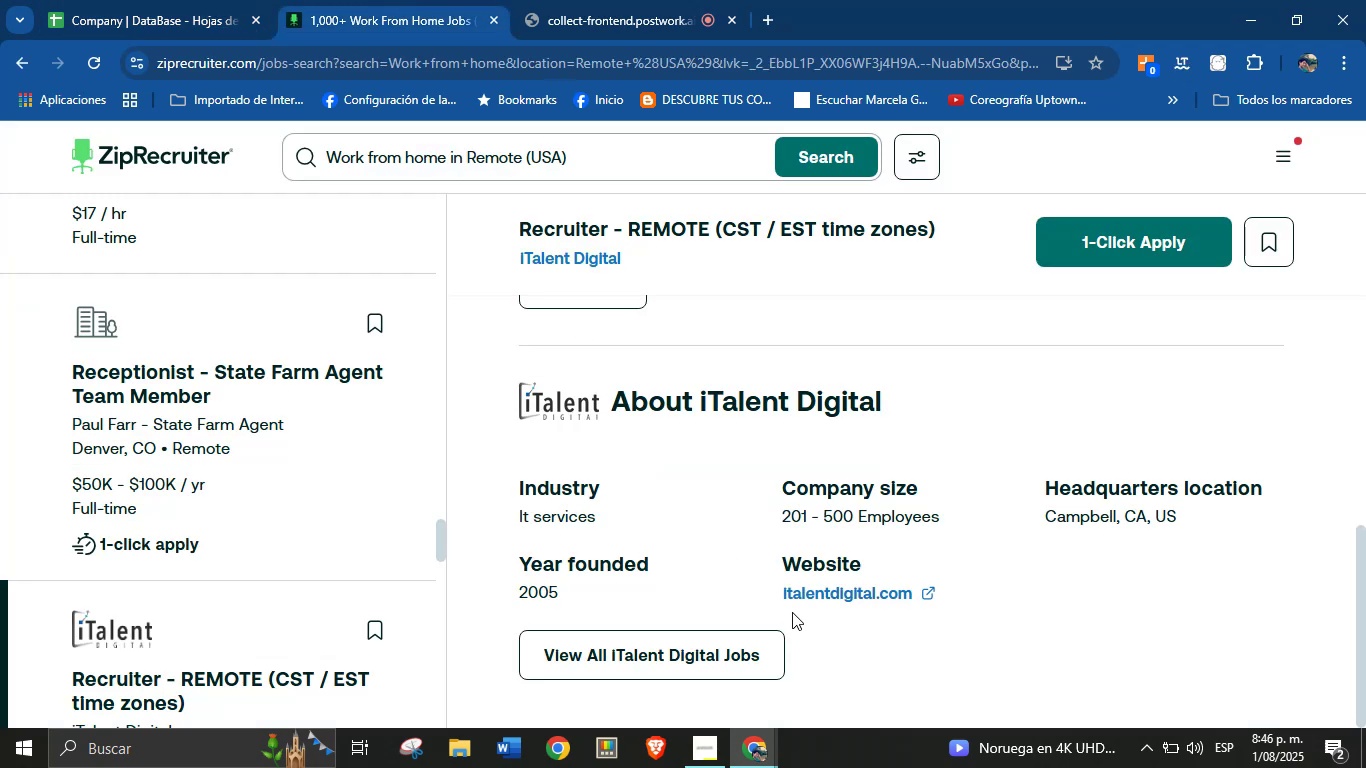 
right_click([818, 603])
 